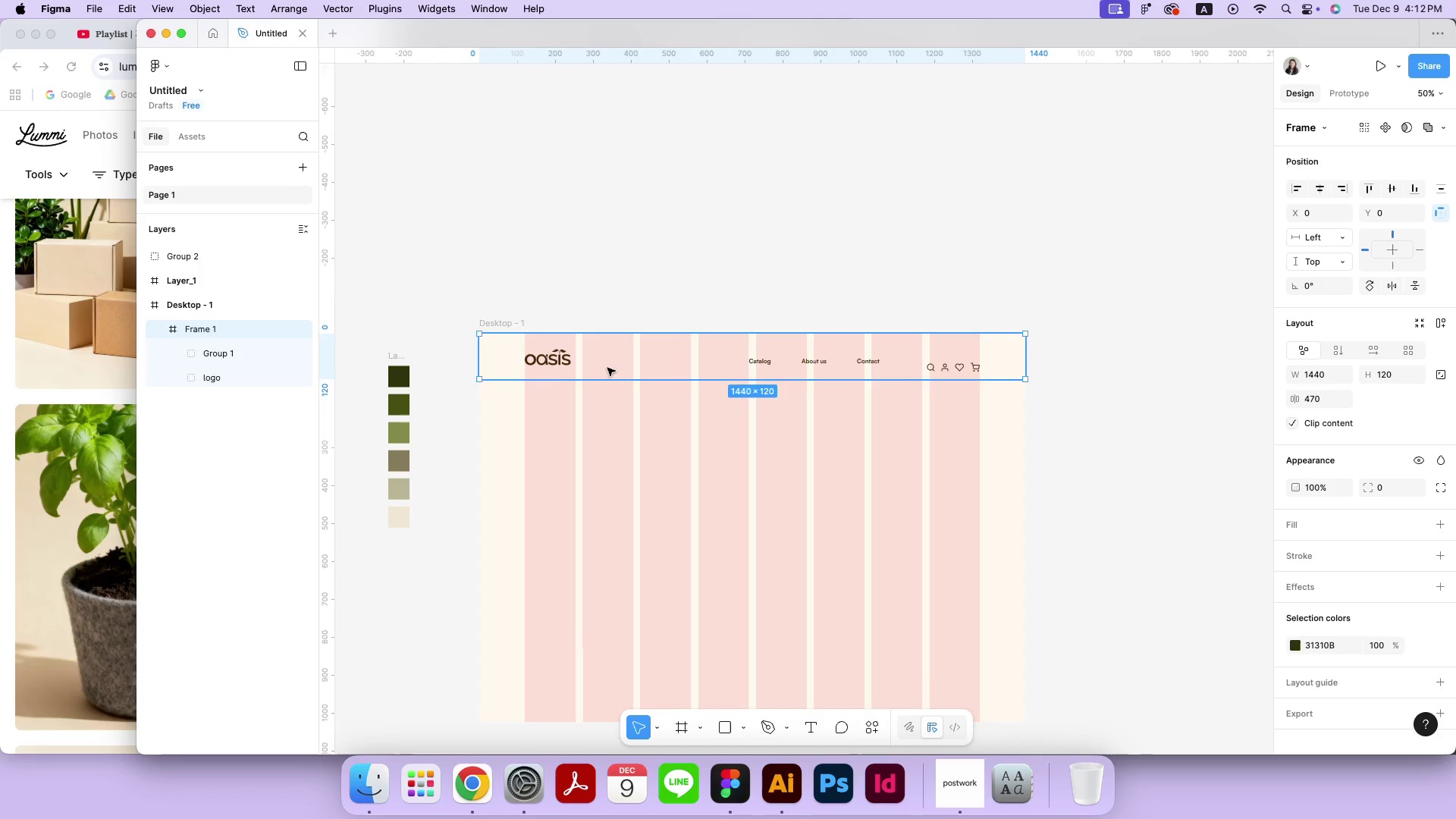 
hold_key(key=ShiftLeft, duration=0.79)
 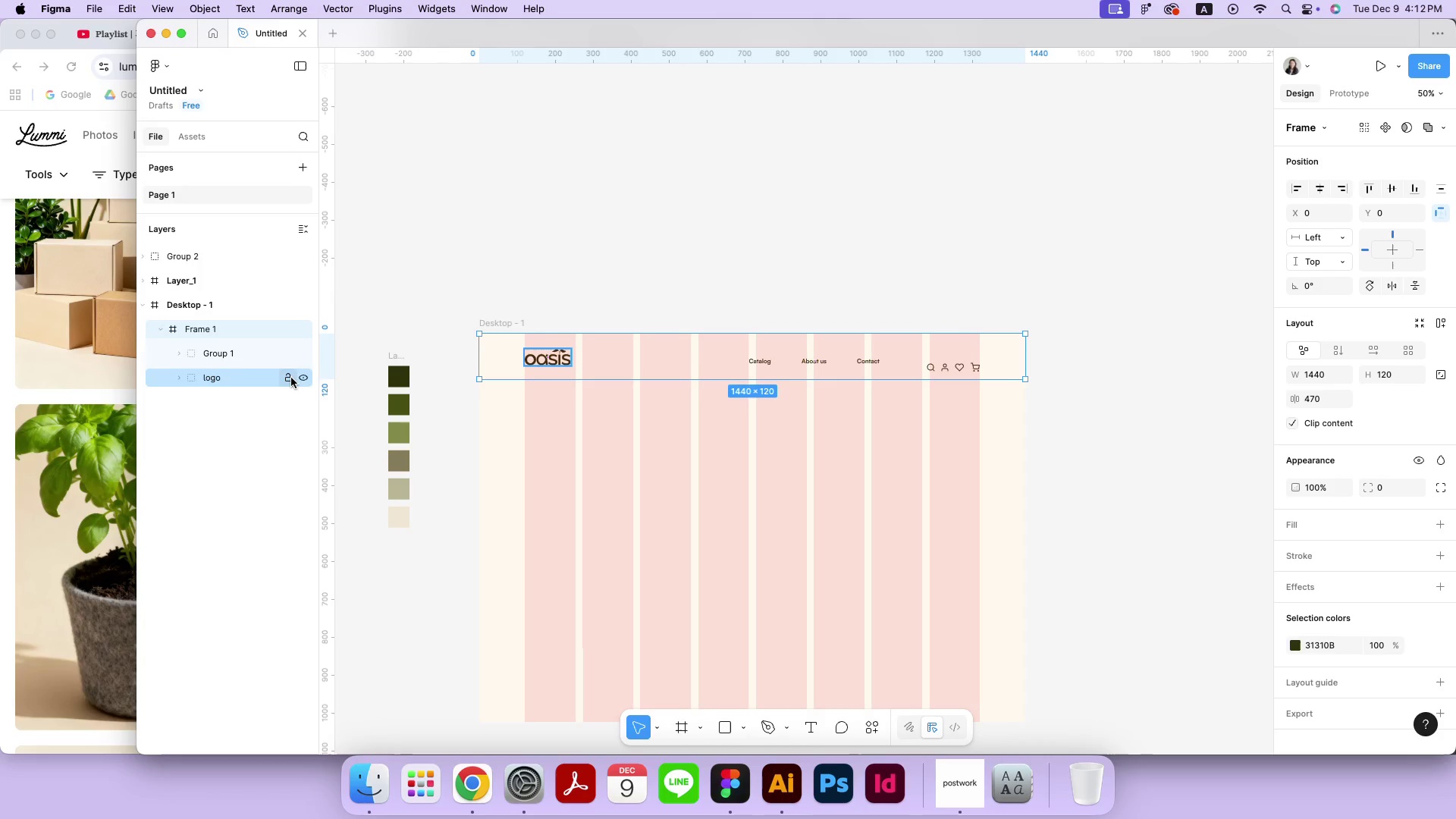 
left_click([228, 356])
 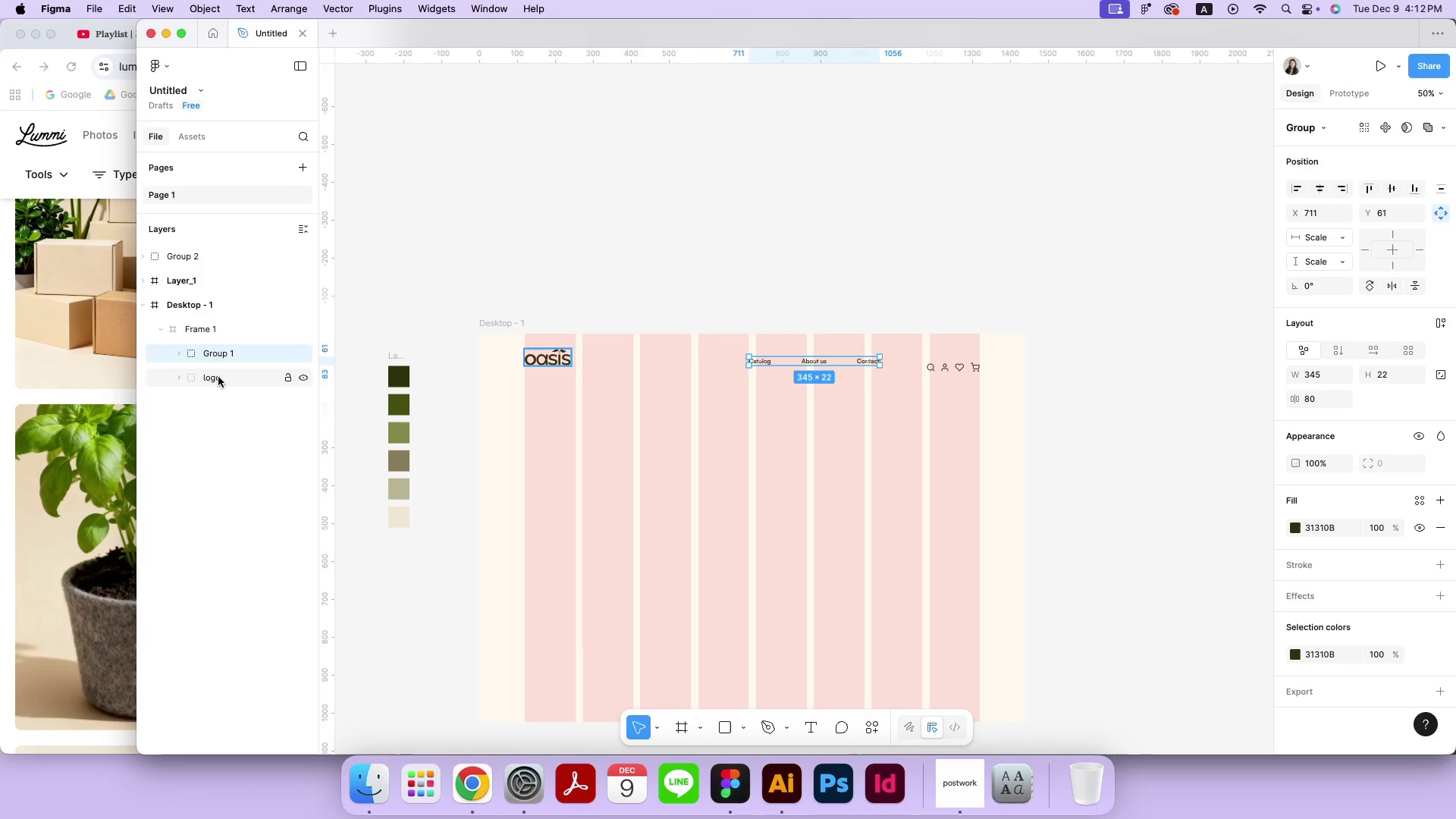 
key(Shift+ShiftLeft)
 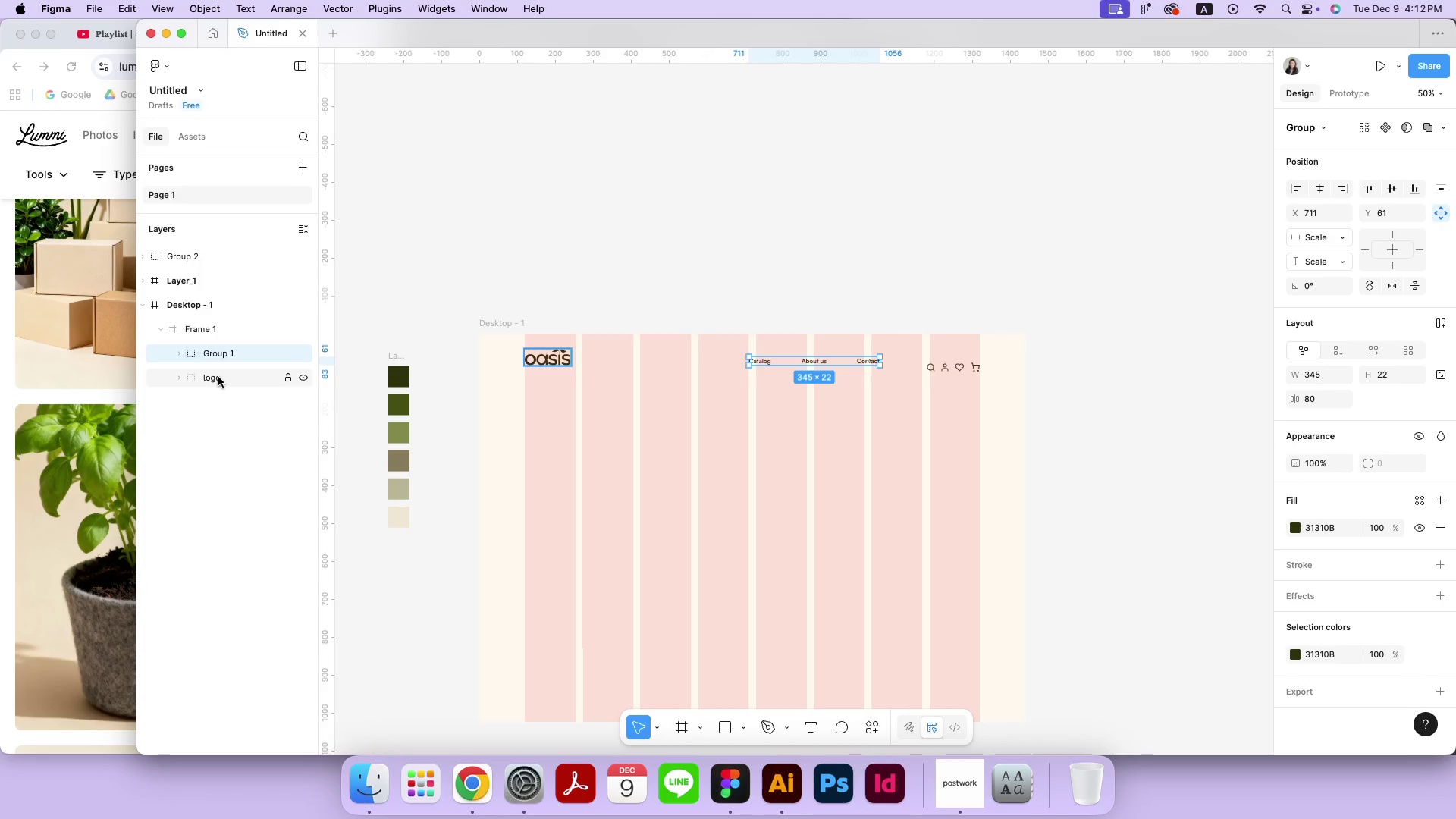 
double_click([218, 377])
 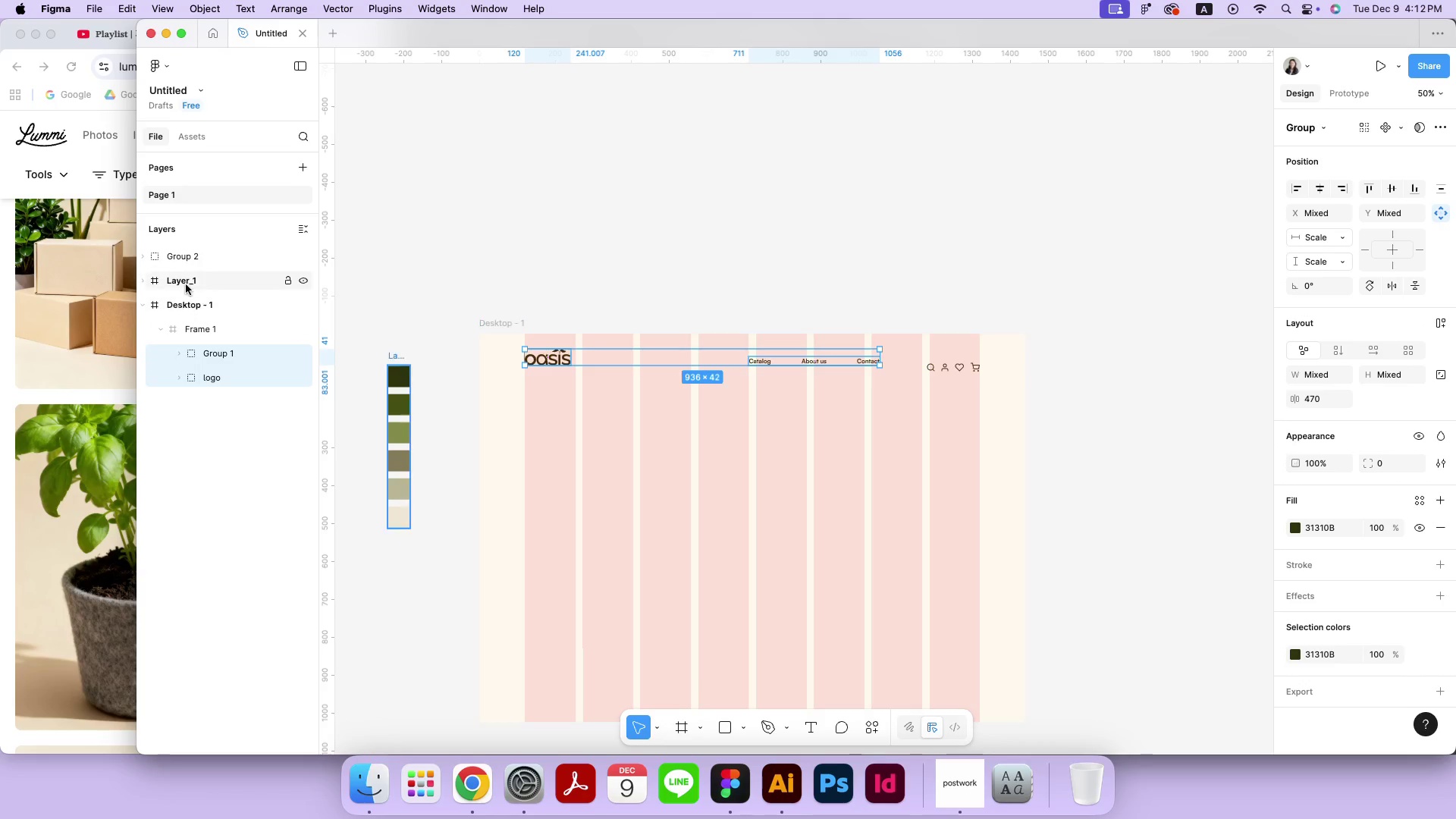 
left_click([189, 256])
 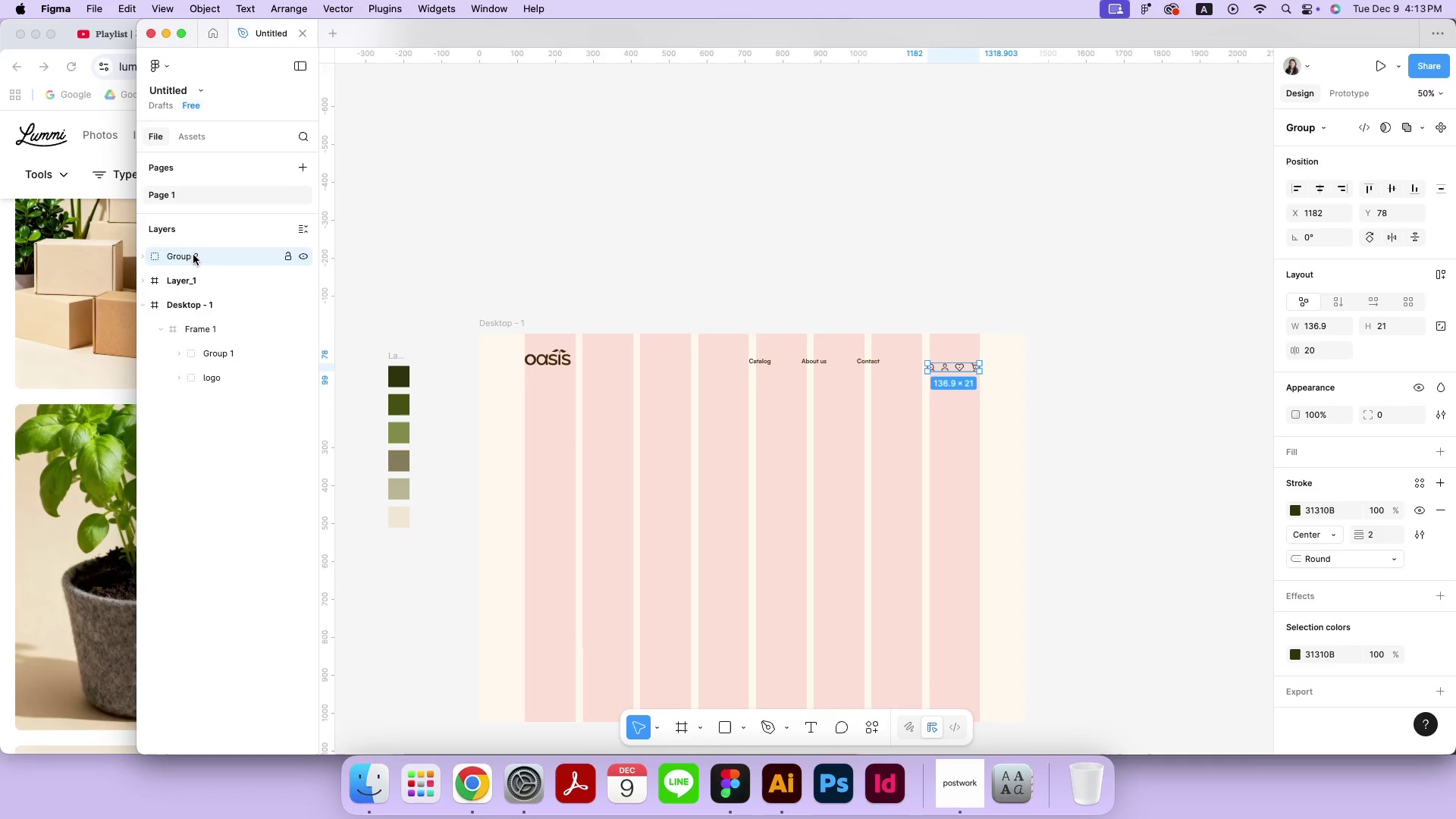 
left_click_drag(start_coordinate=[193, 255], to_coordinate=[215, 338])
 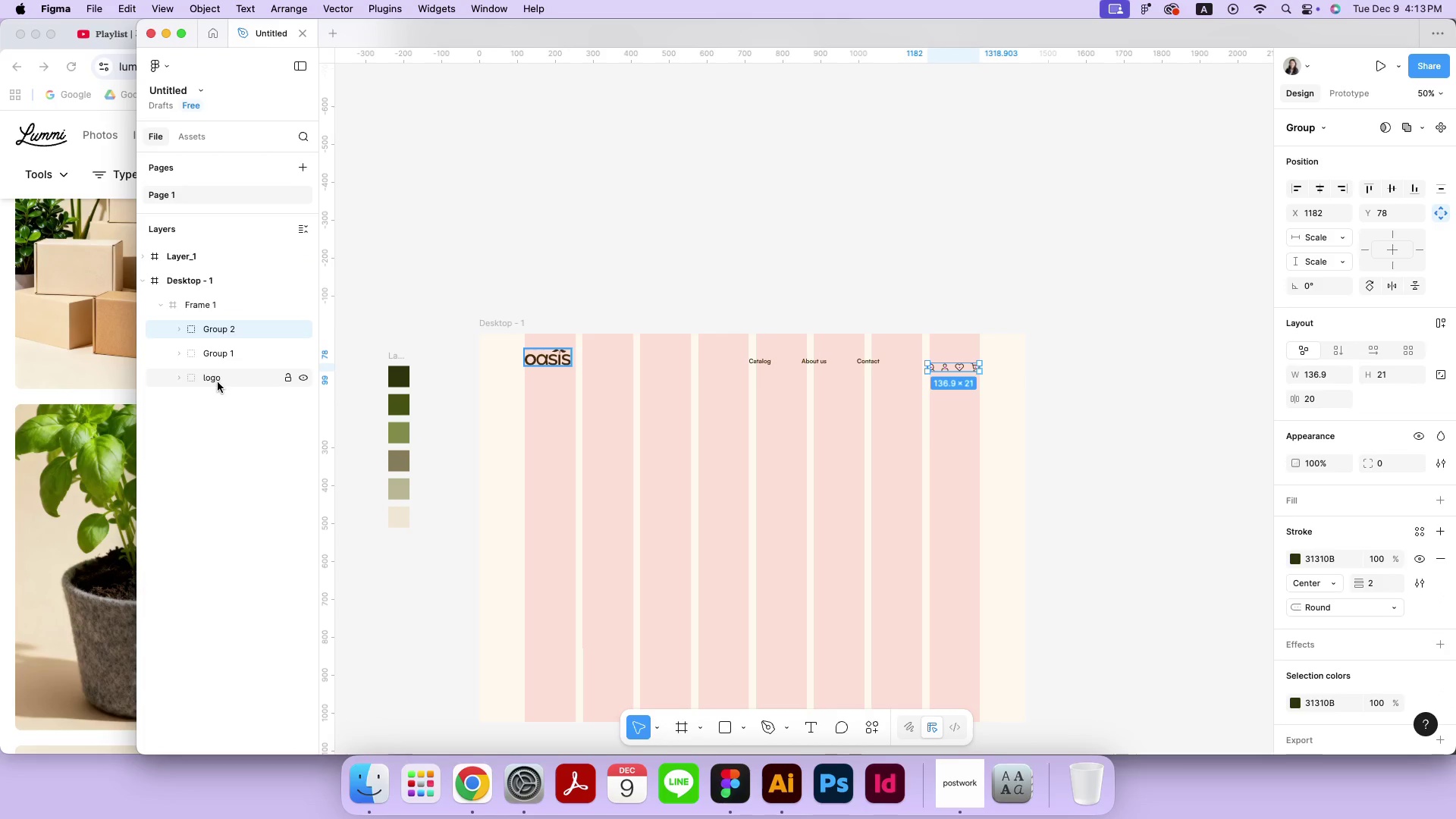 
hold_key(key=ShiftLeft, duration=0.33)
left_click([218, 382])
 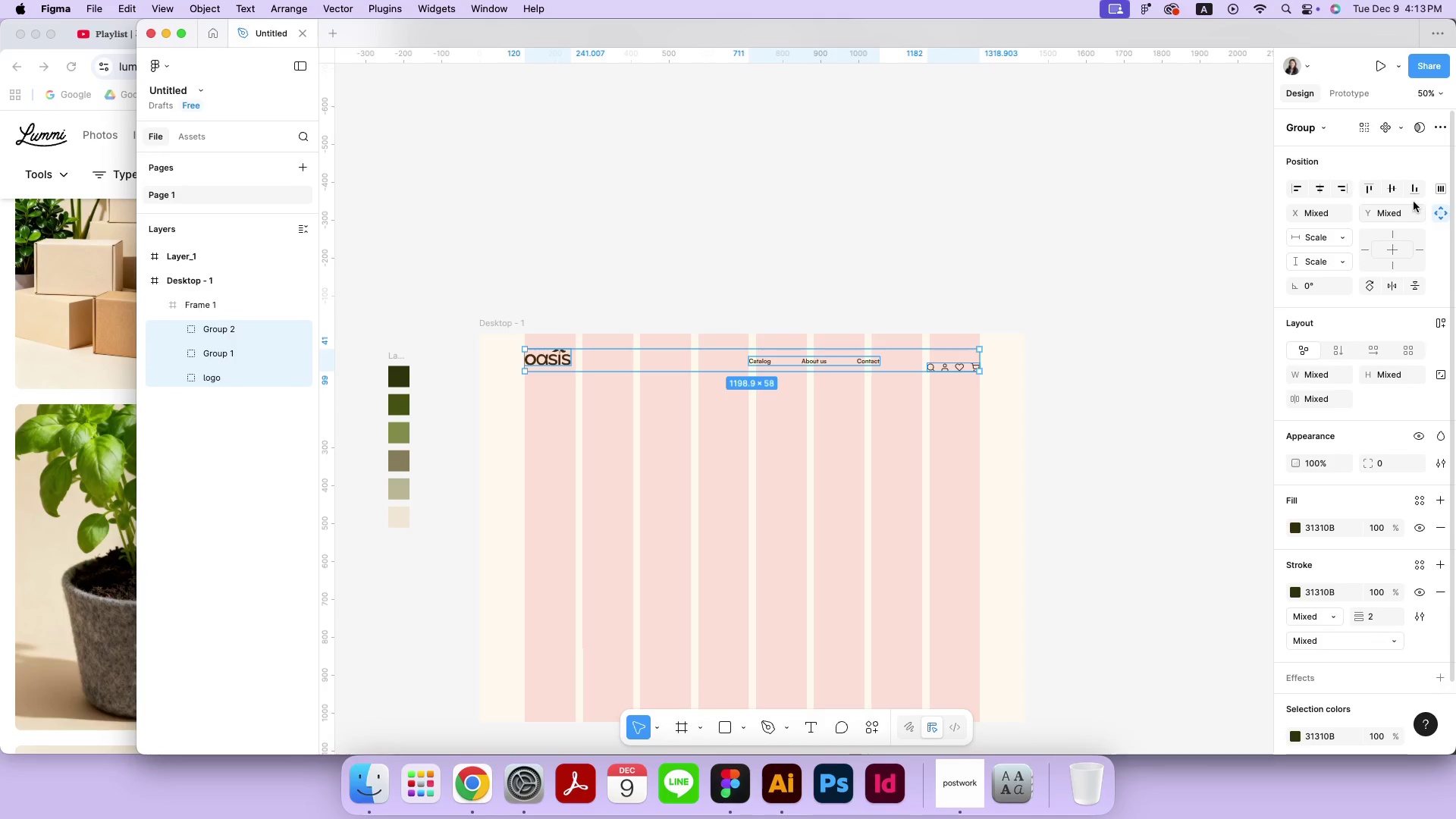 
left_click([1416, 194])
 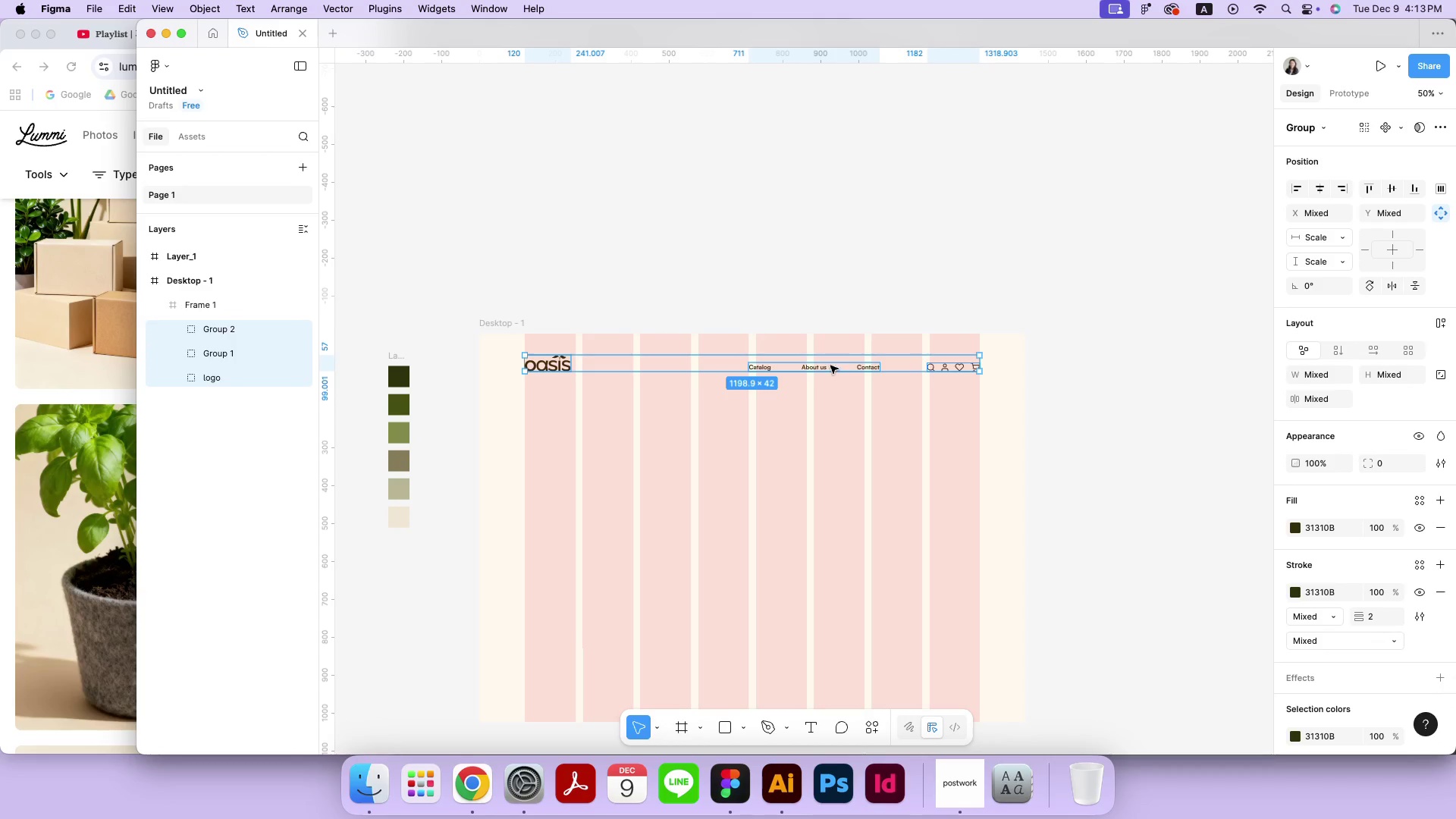 
left_click_drag(start_coordinate=[821, 366], to_coordinate=[821, 359])
 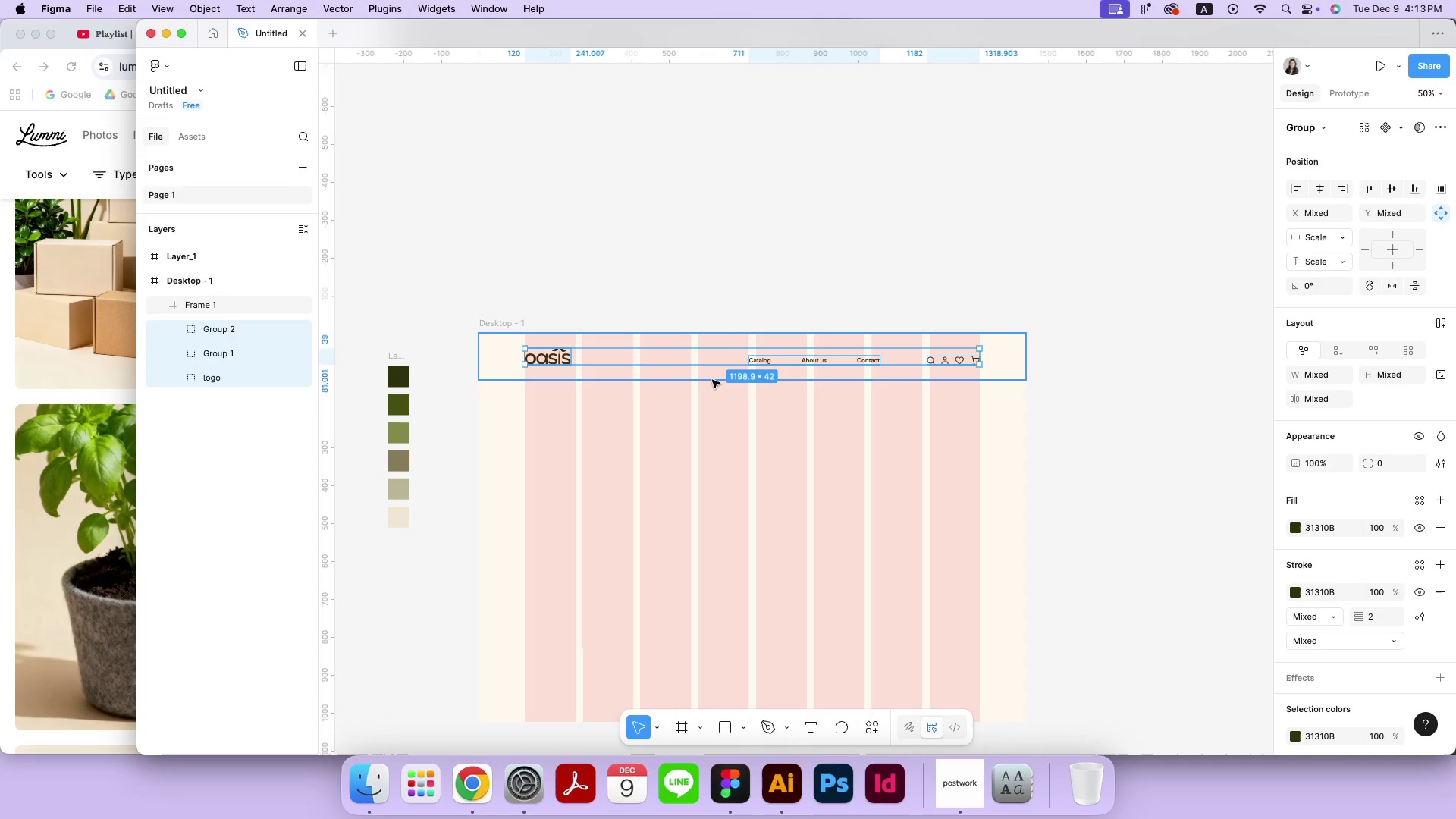 
hold_key(key=ShiftLeft, duration=0.88)
 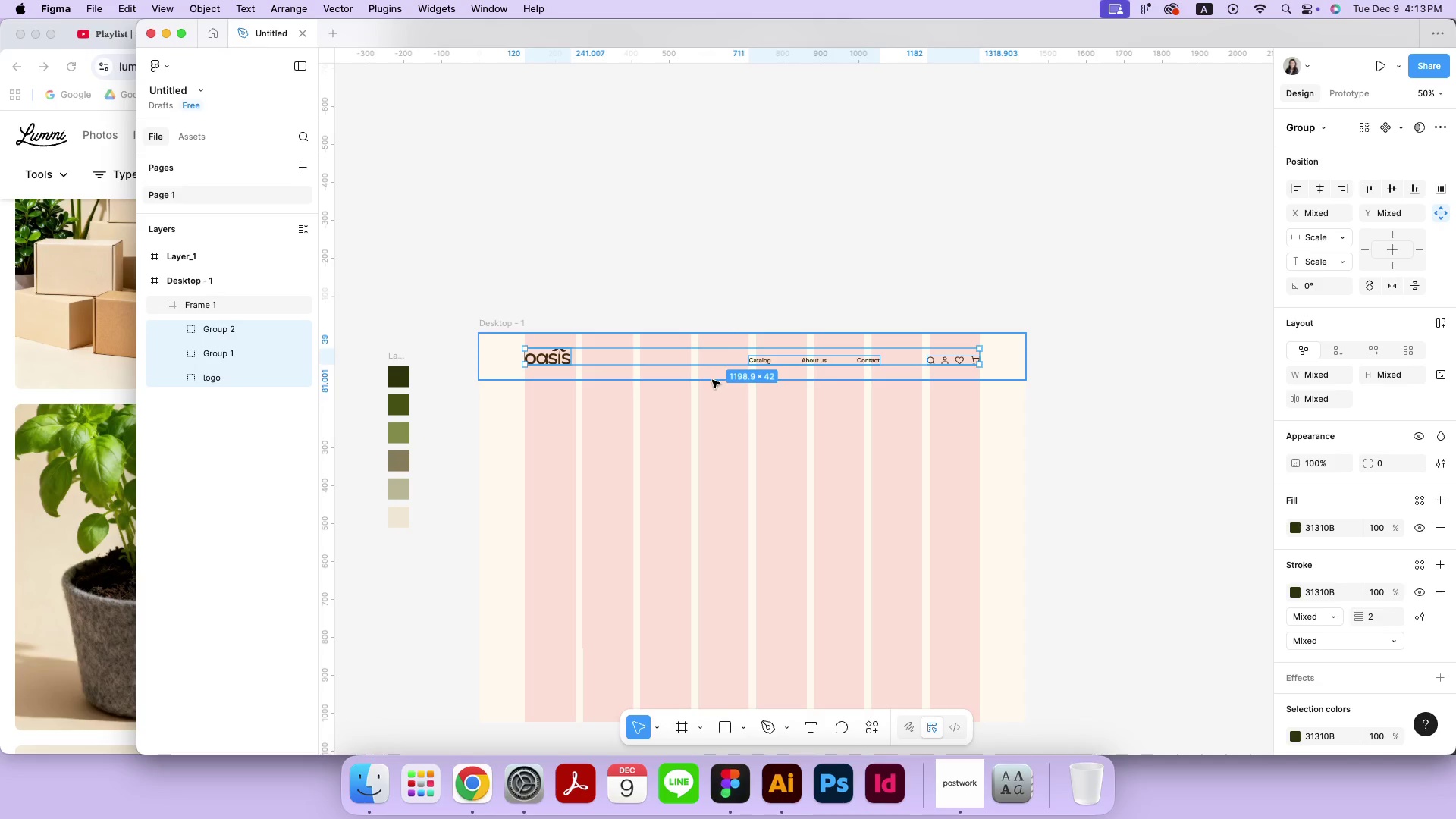 
left_click([712, 380])
 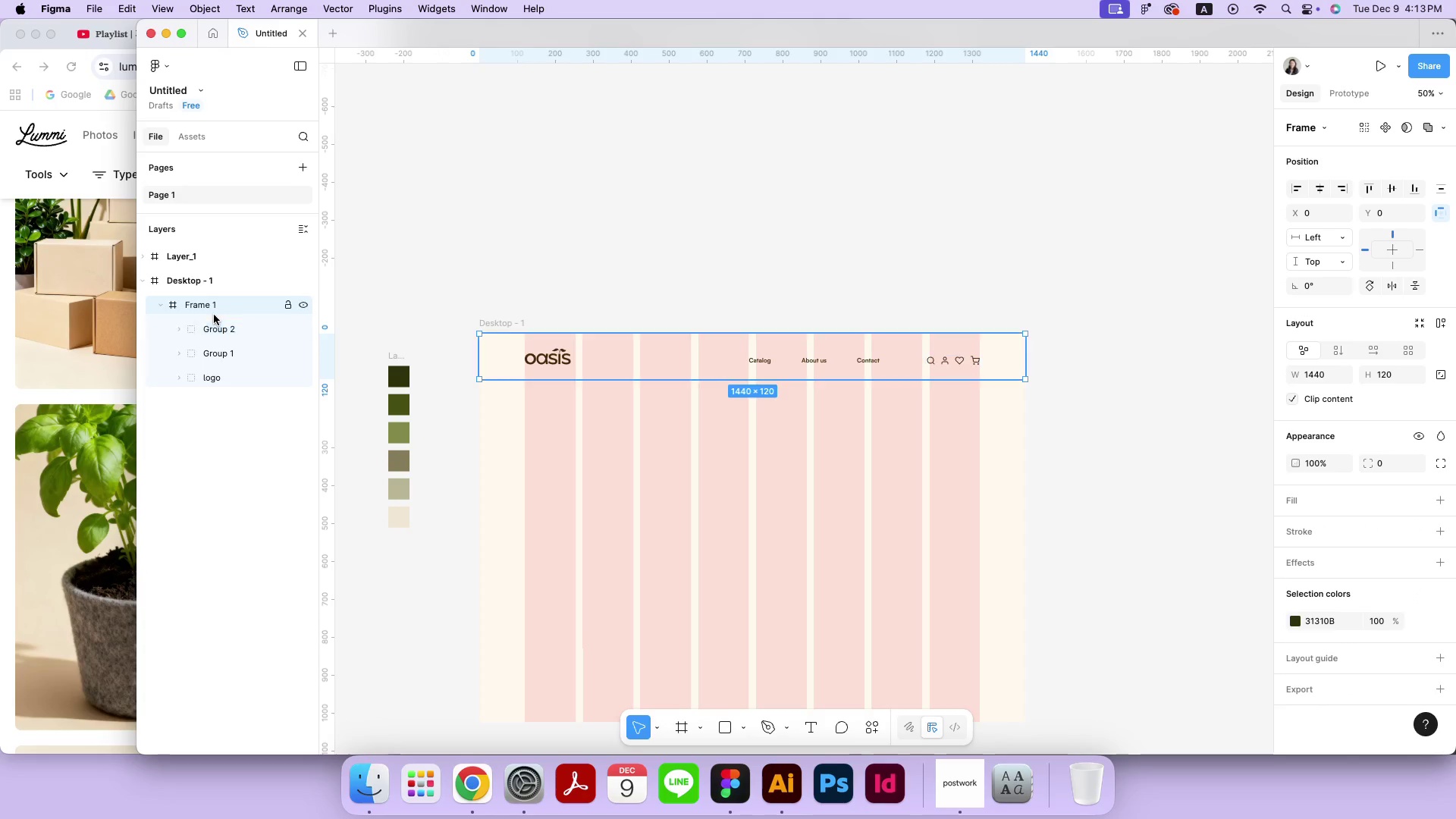 
double_click([204, 309])
 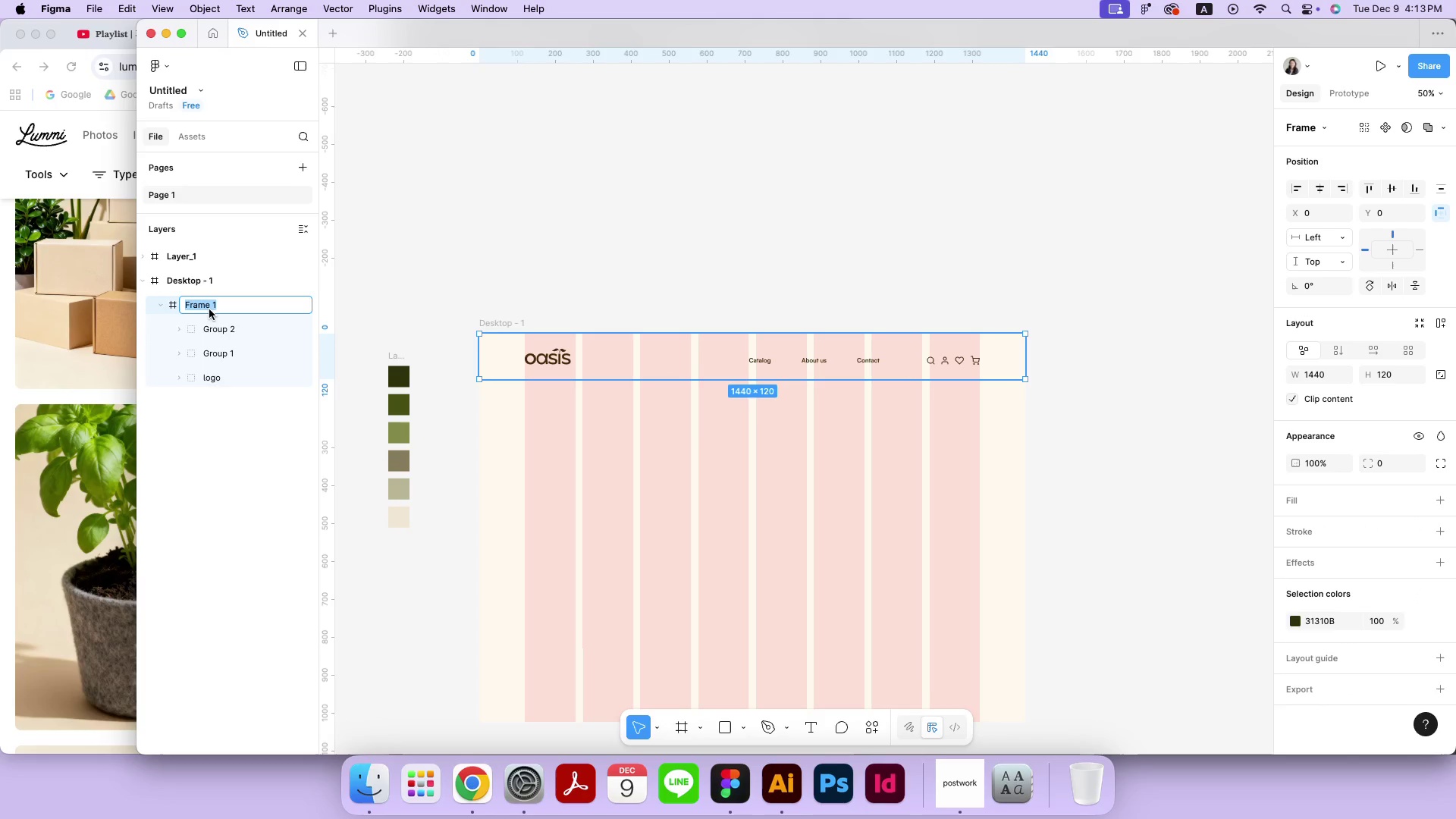 
type(header)
 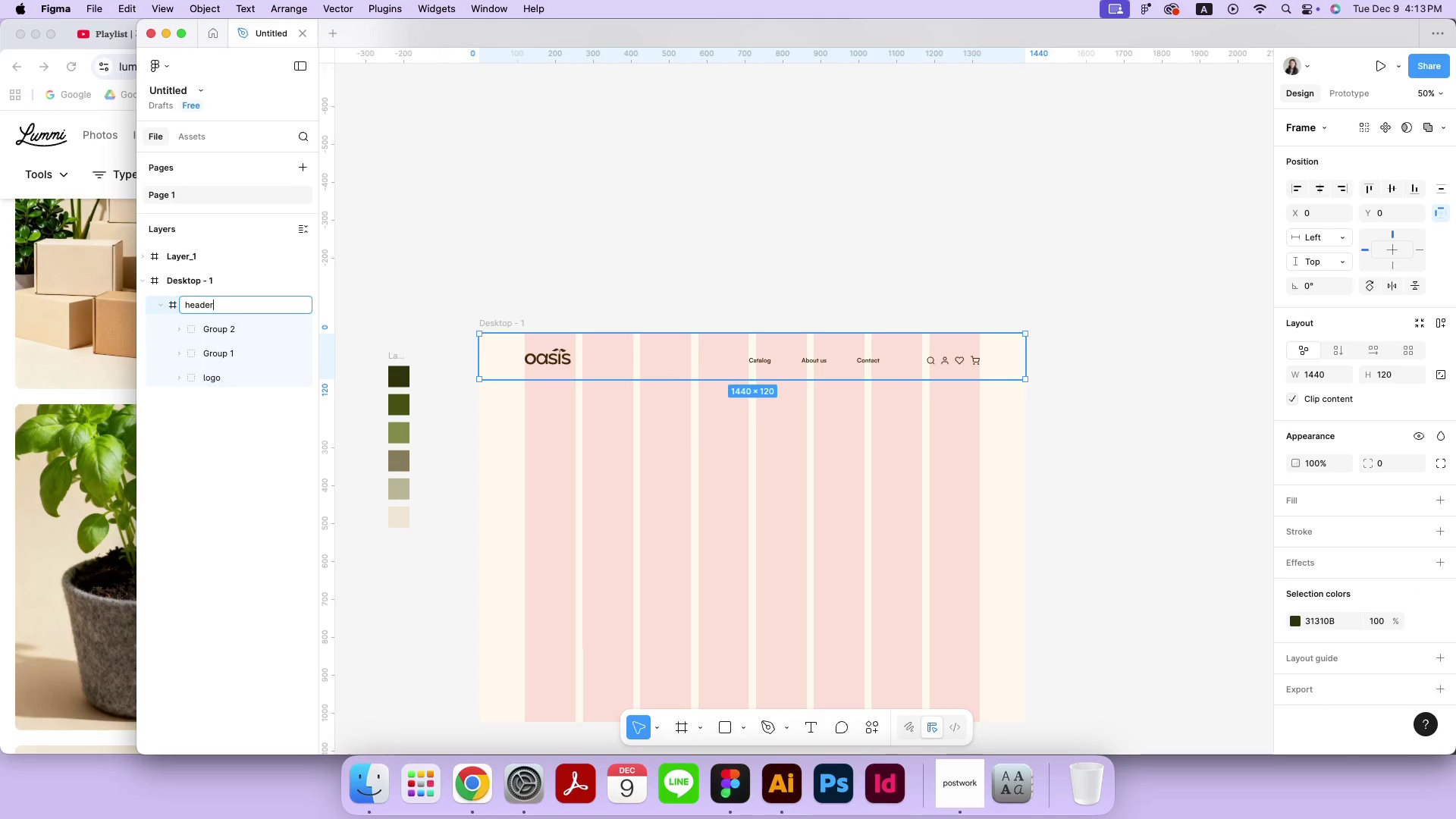 
key(Enter)
 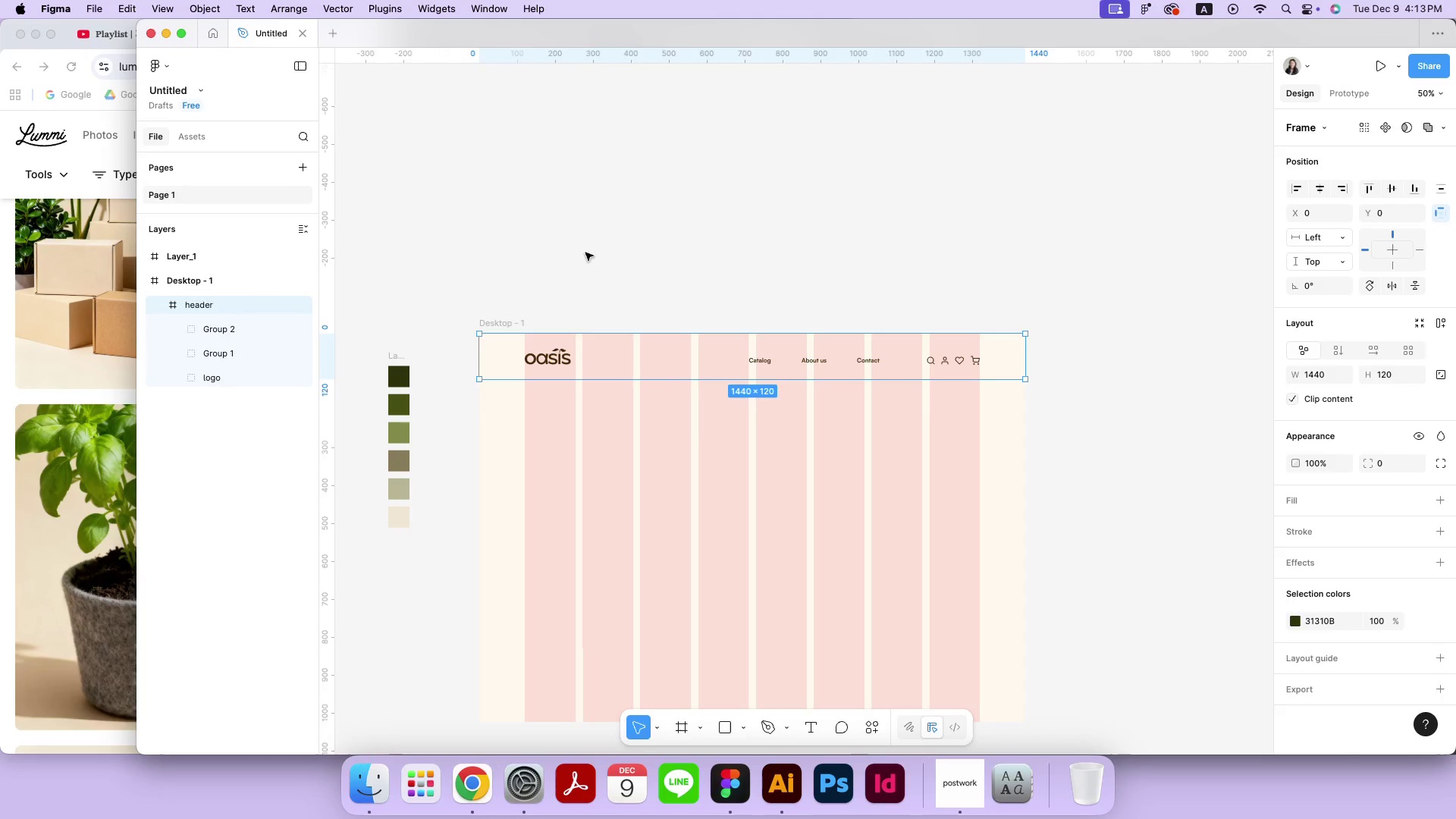 
double_click([698, 234])
 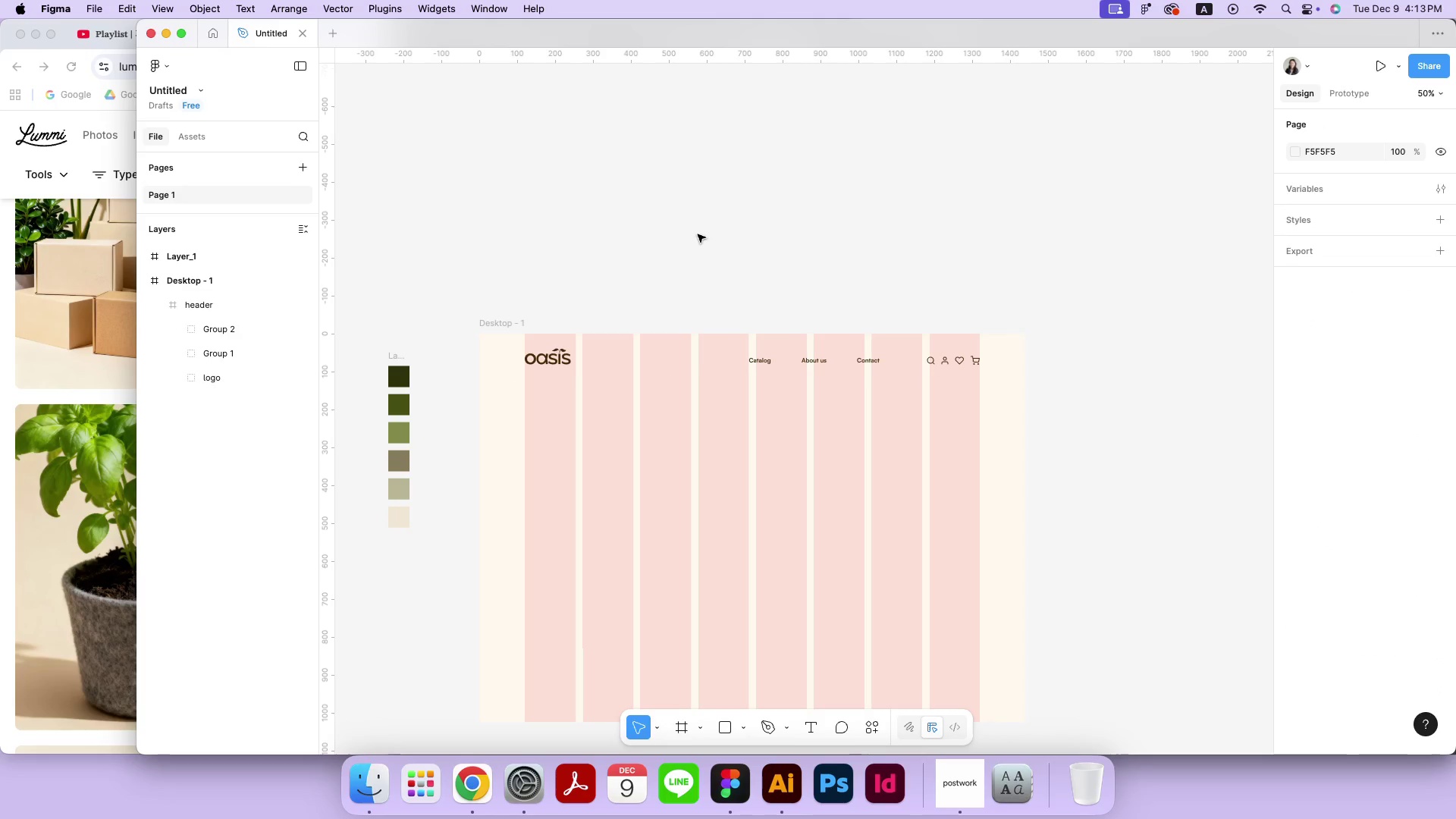 
scroll: coordinate [754, 290], scroll_direction: down, amount: 4.0
 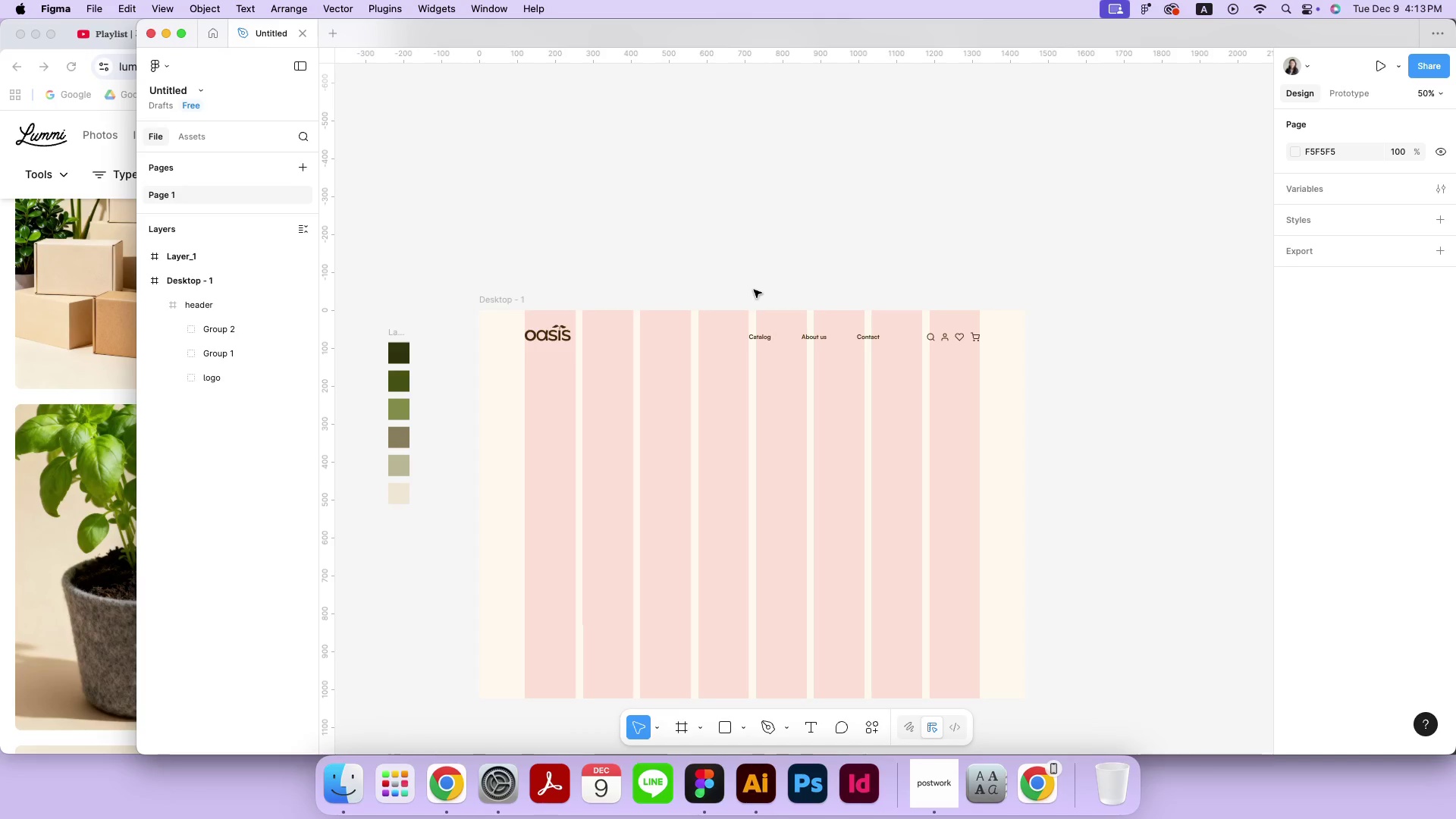 
wait(7.84)
 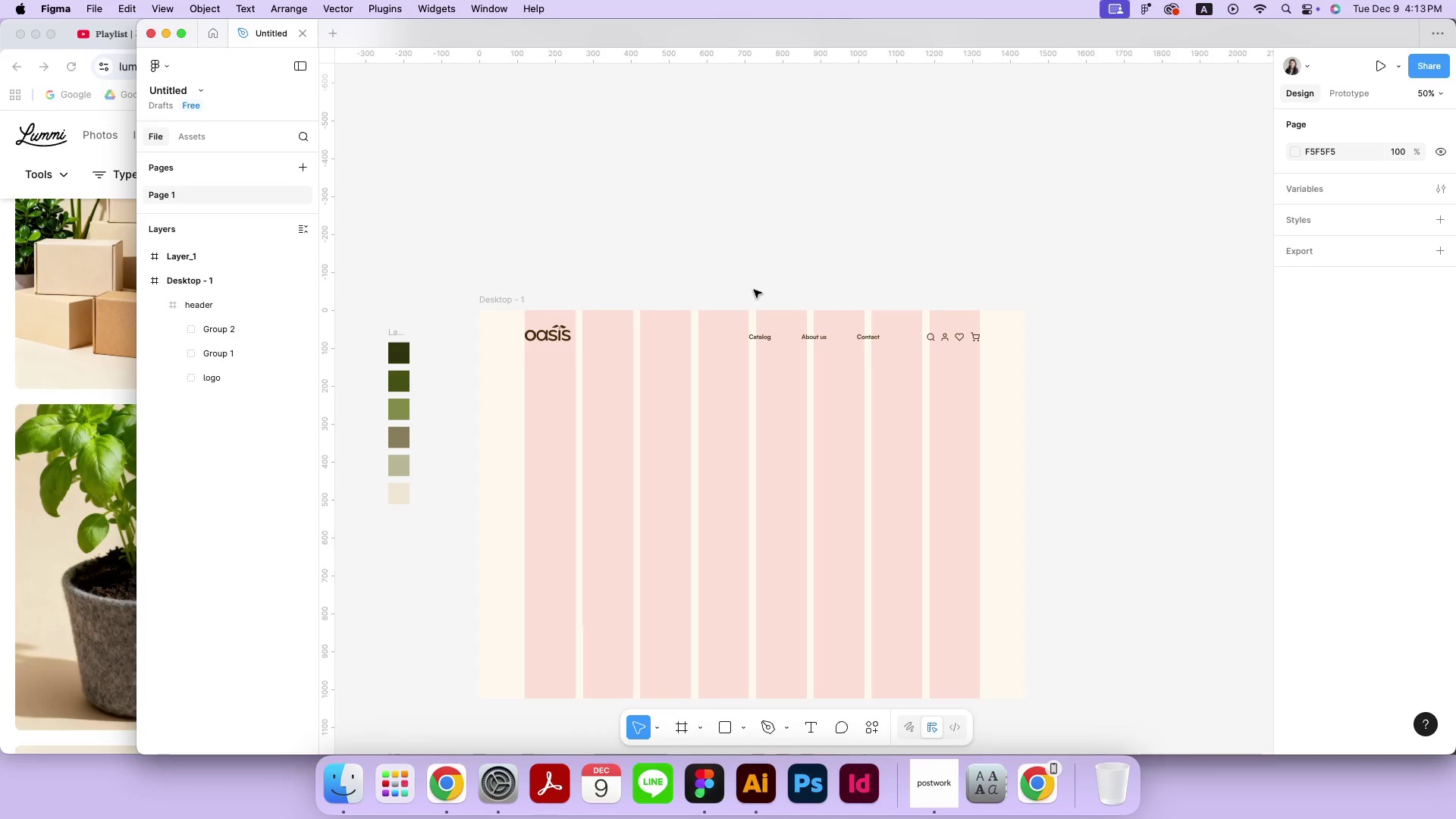 
left_click([427, 783])
 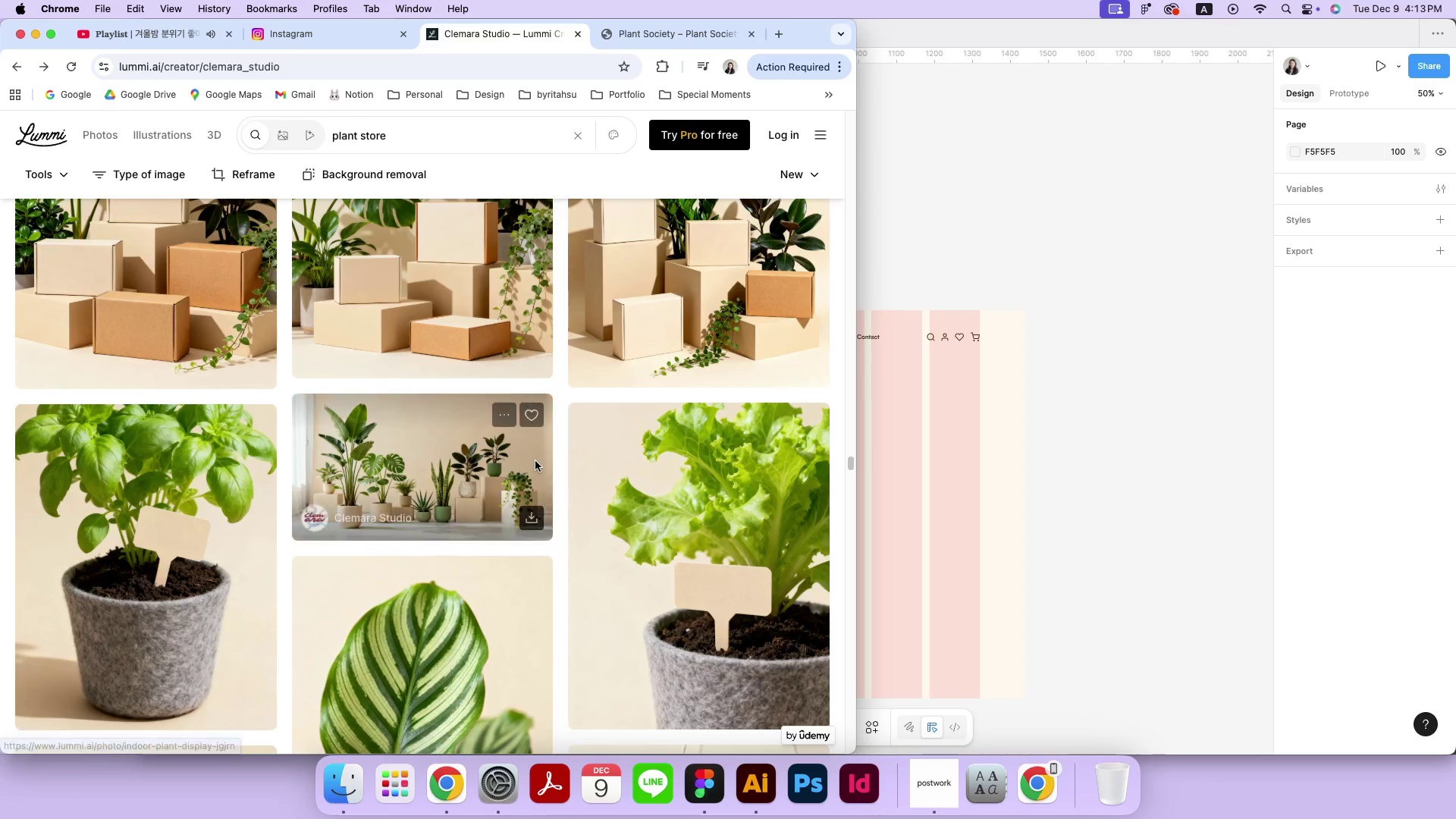 
scroll: coordinate [535, 461], scroll_direction: down, amount: 23.0
 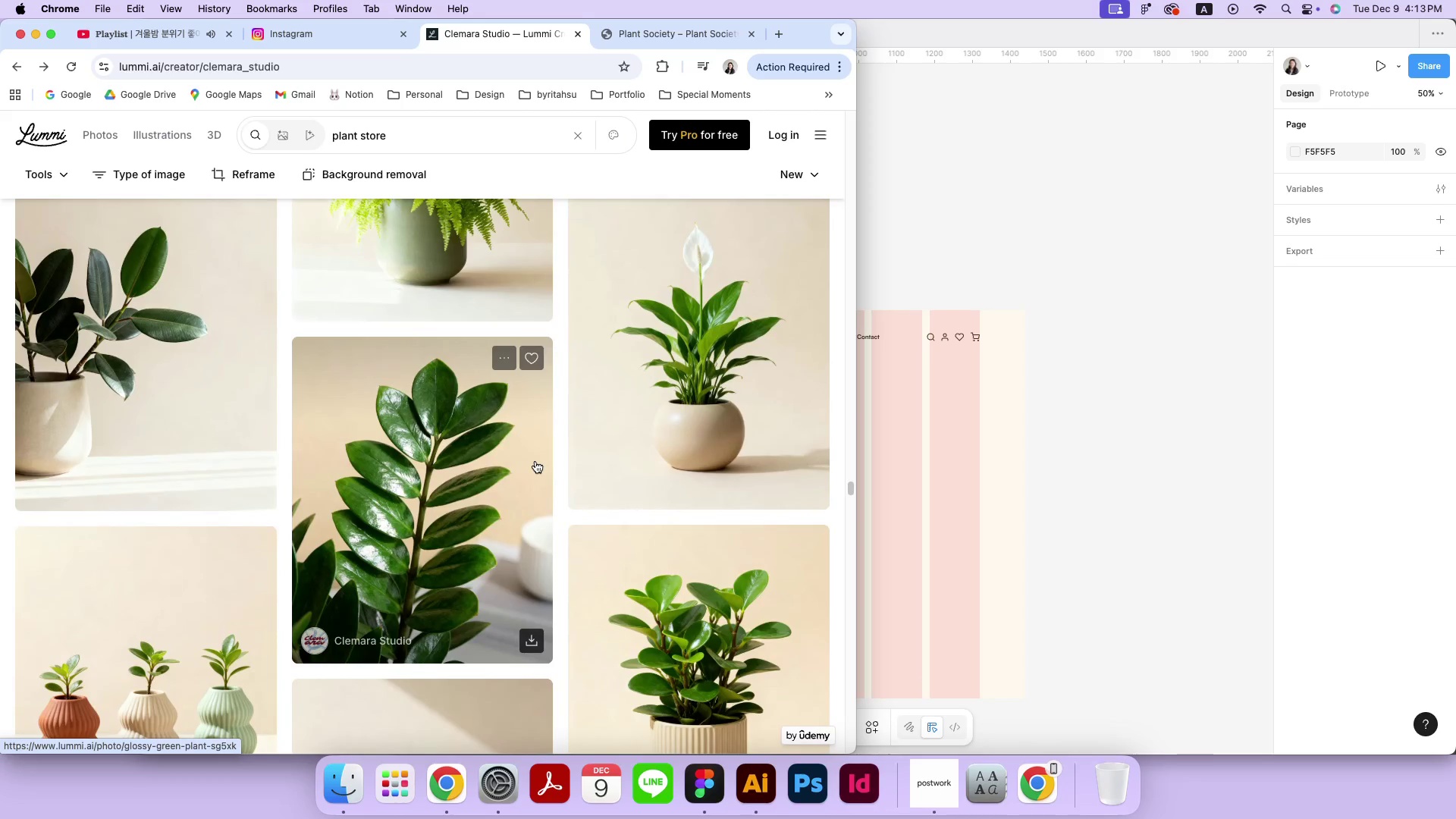 
left_click([708, 391])
 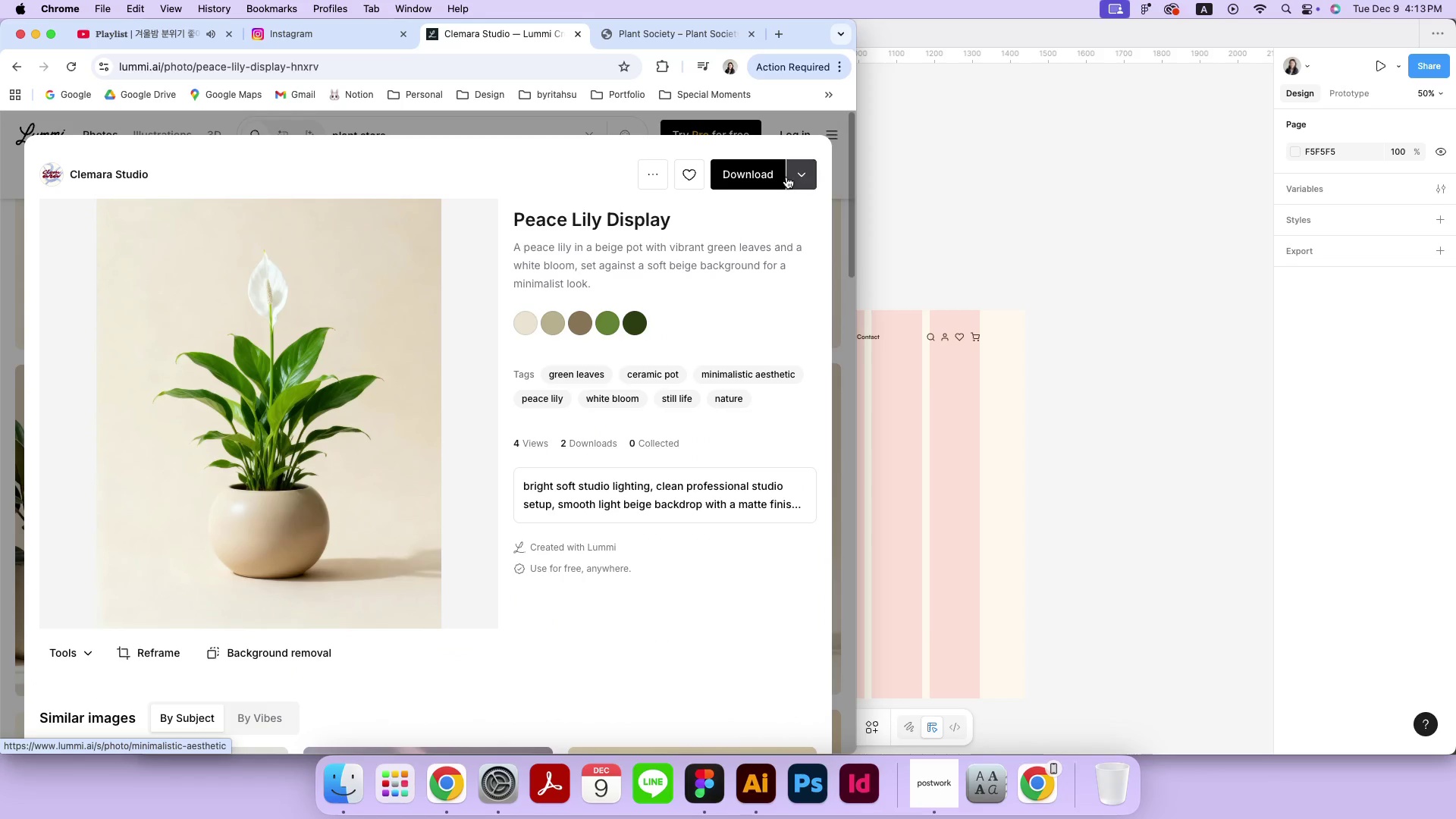 
left_click([803, 173])
 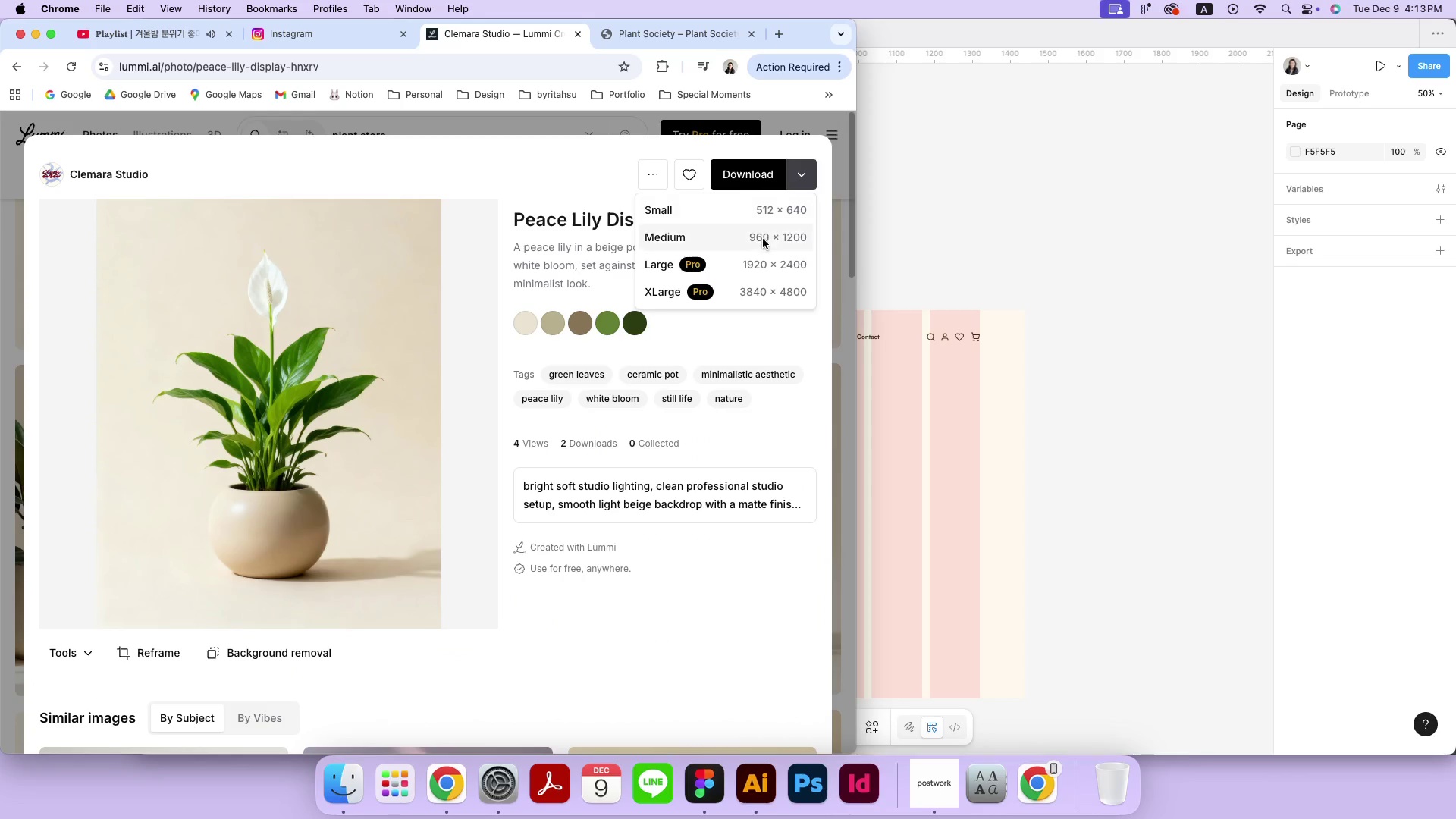 
left_click([763, 239])
 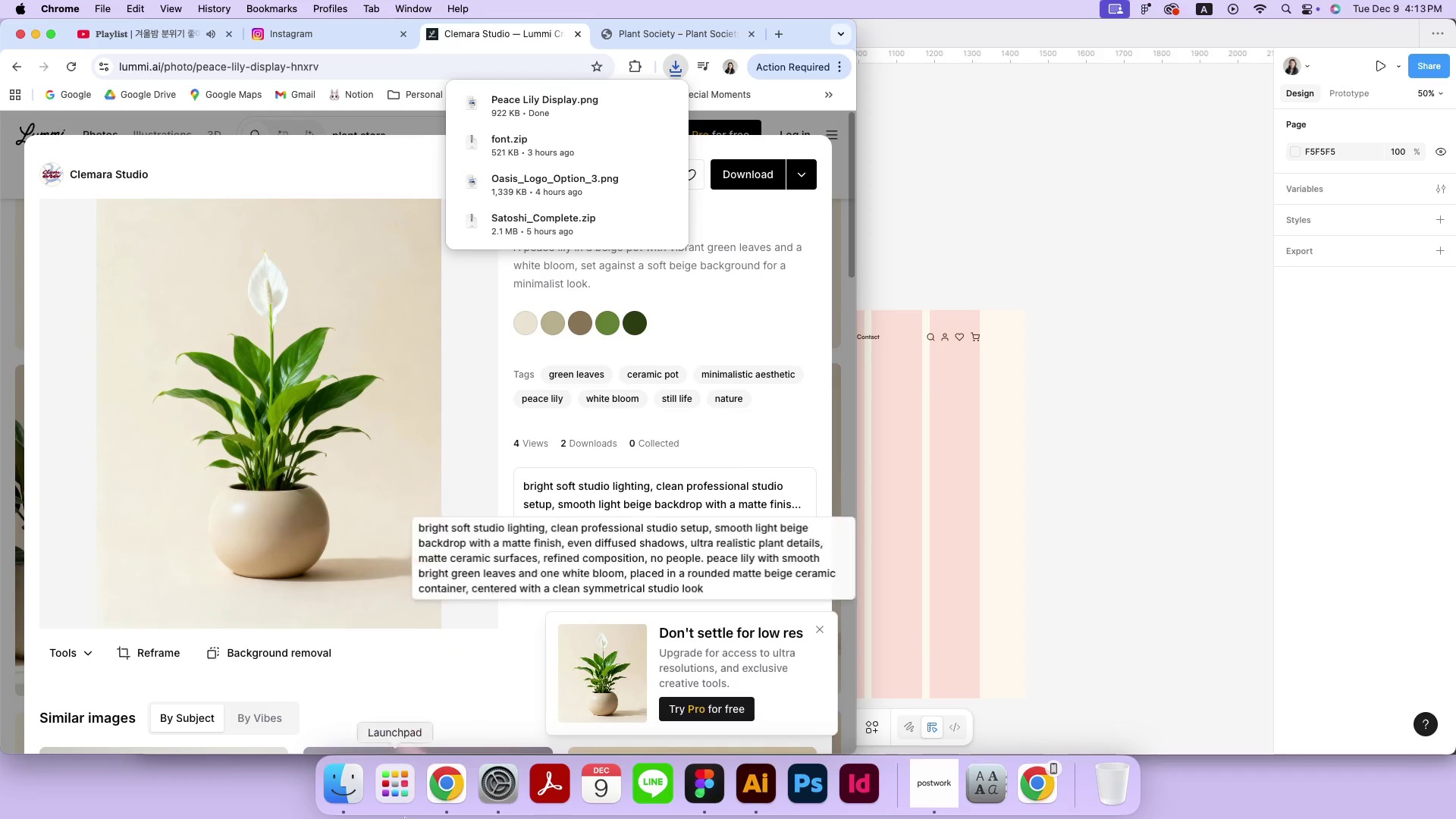 
left_click([339, 786])
 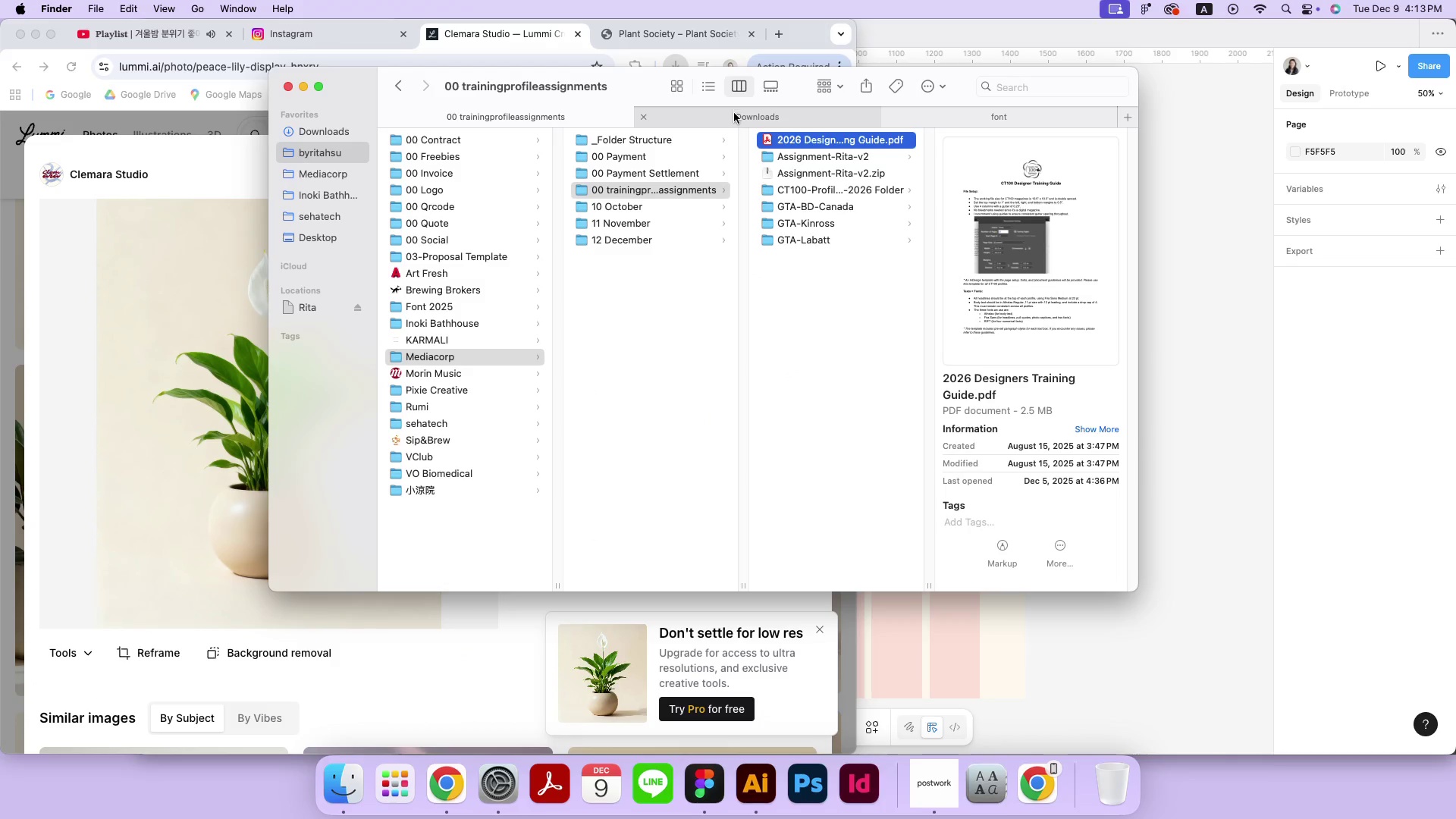 
left_click([735, 115])
 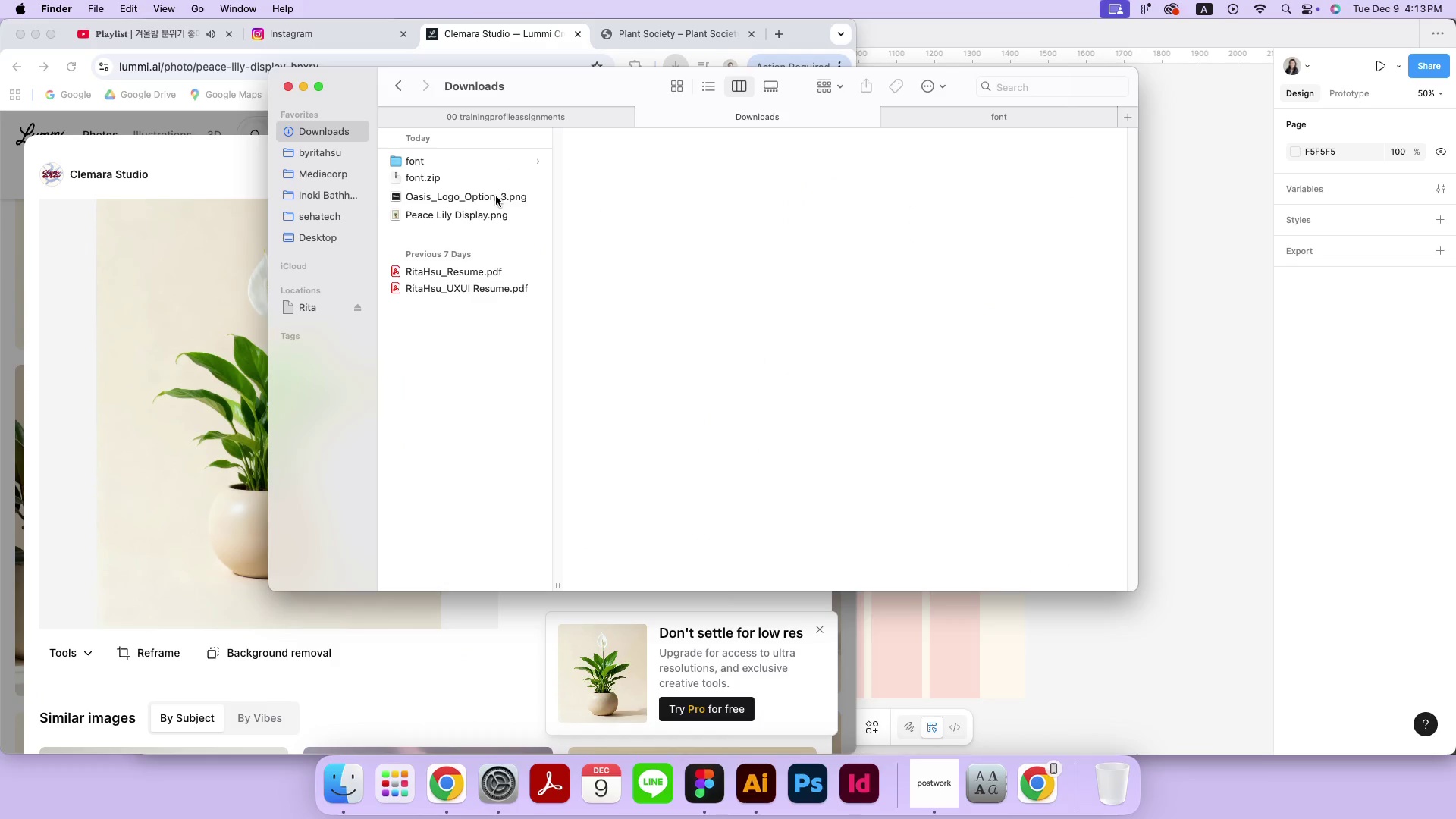 
left_click([491, 214])
 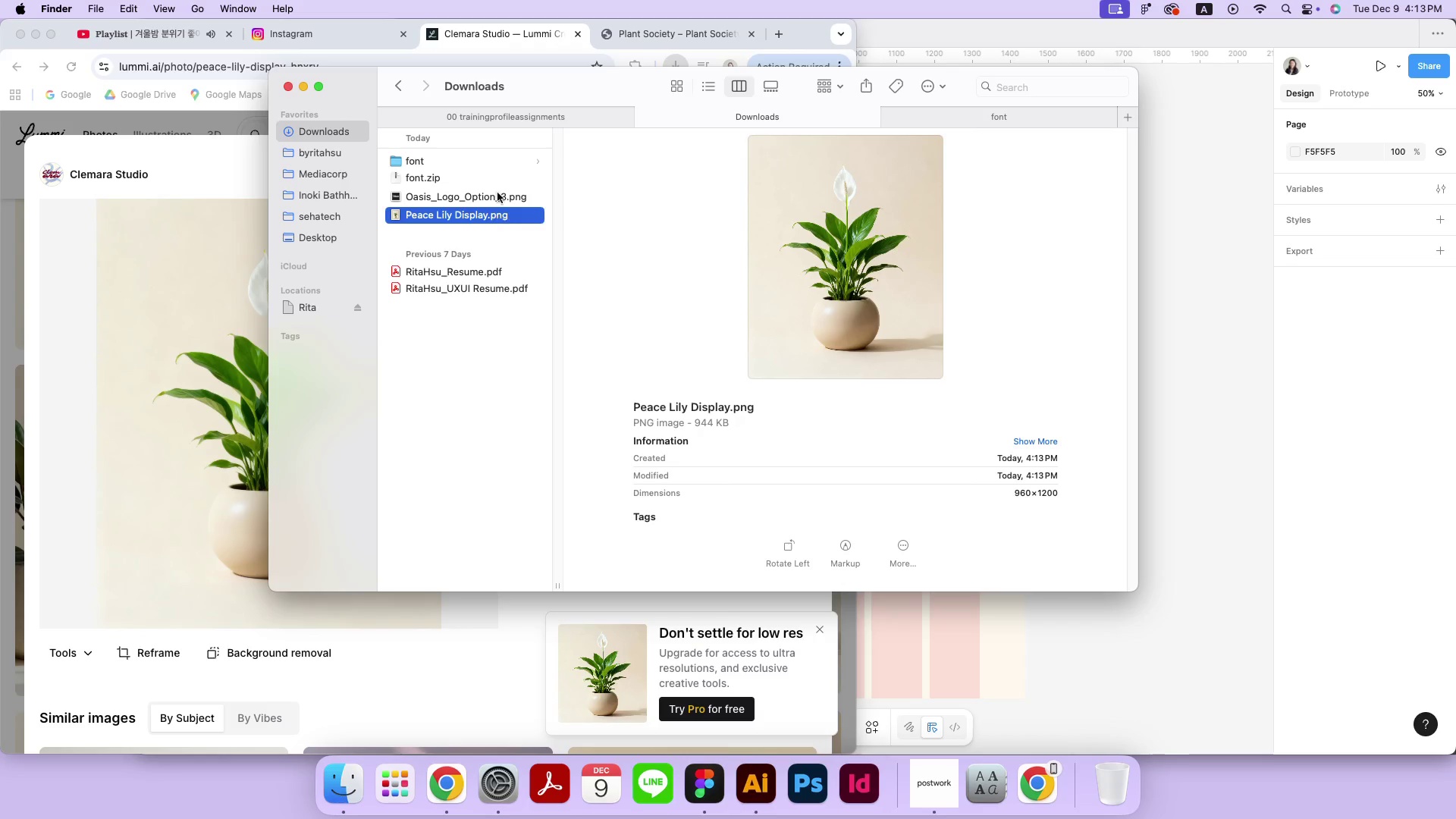 
left_click_drag(start_coordinate=[573, 87], to_coordinate=[313, 163])
 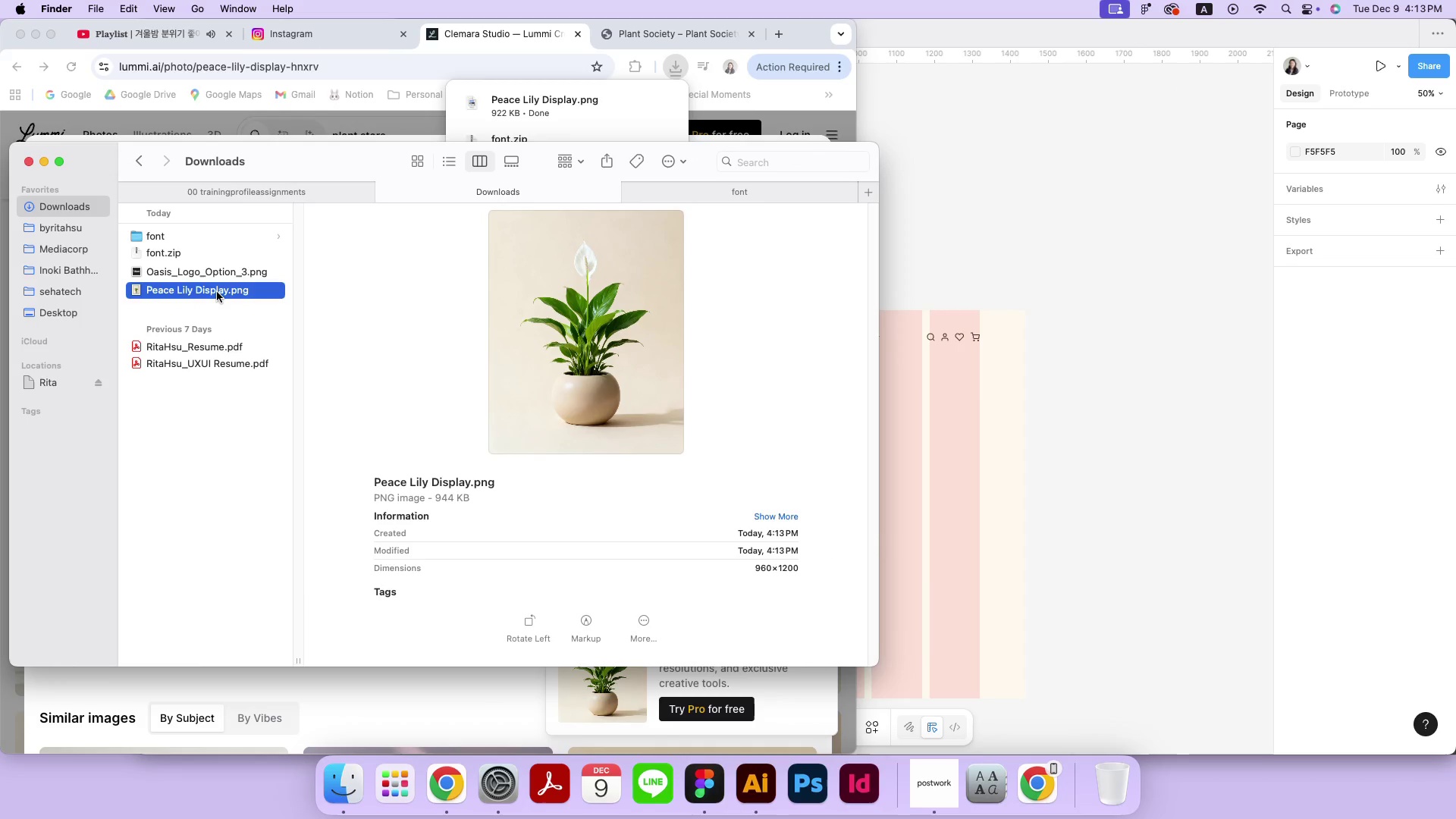 
left_click_drag(start_coordinate=[215, 290], to_coordinate=[1052, 270])
 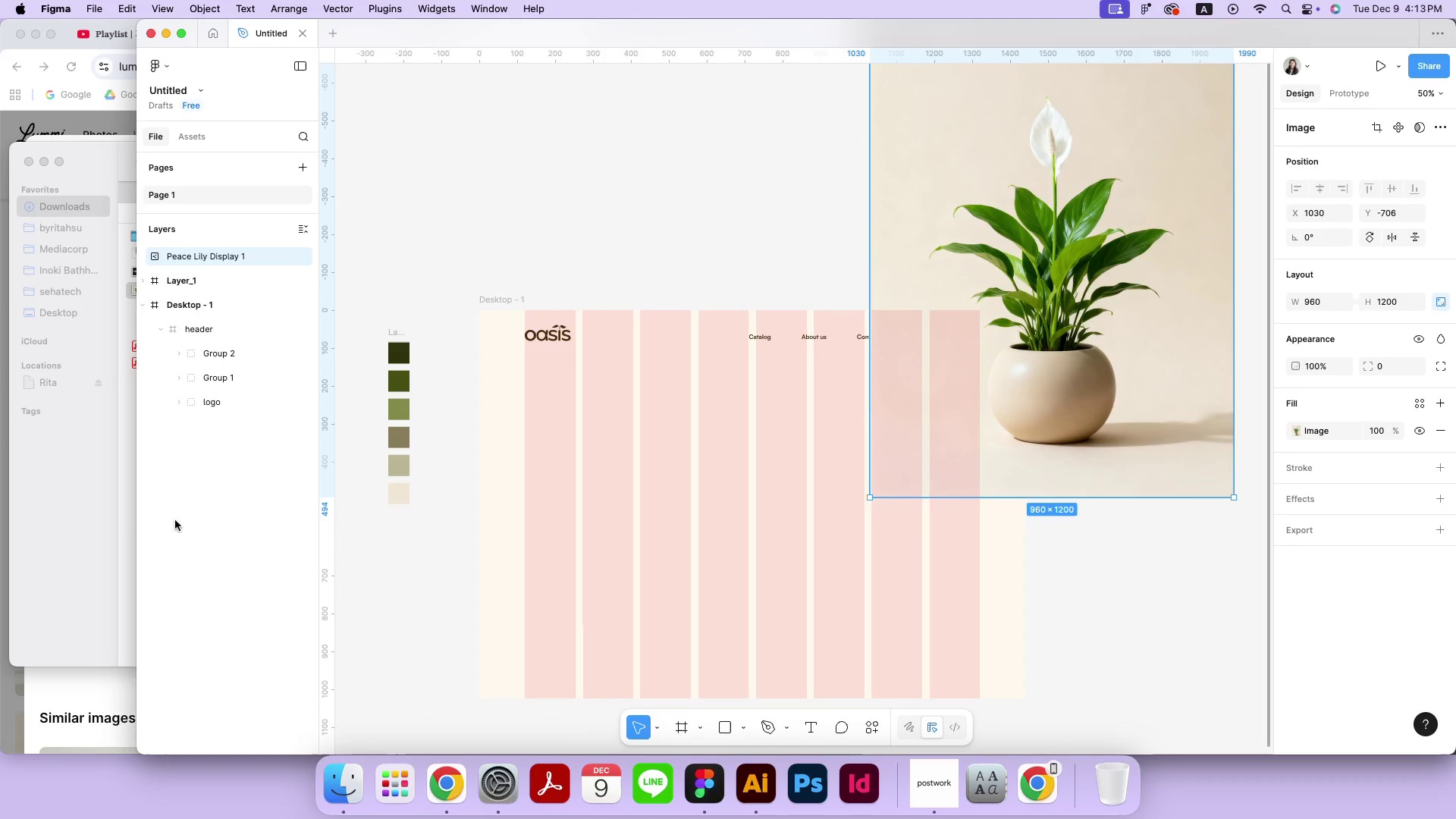 
left_click([115, 516])
 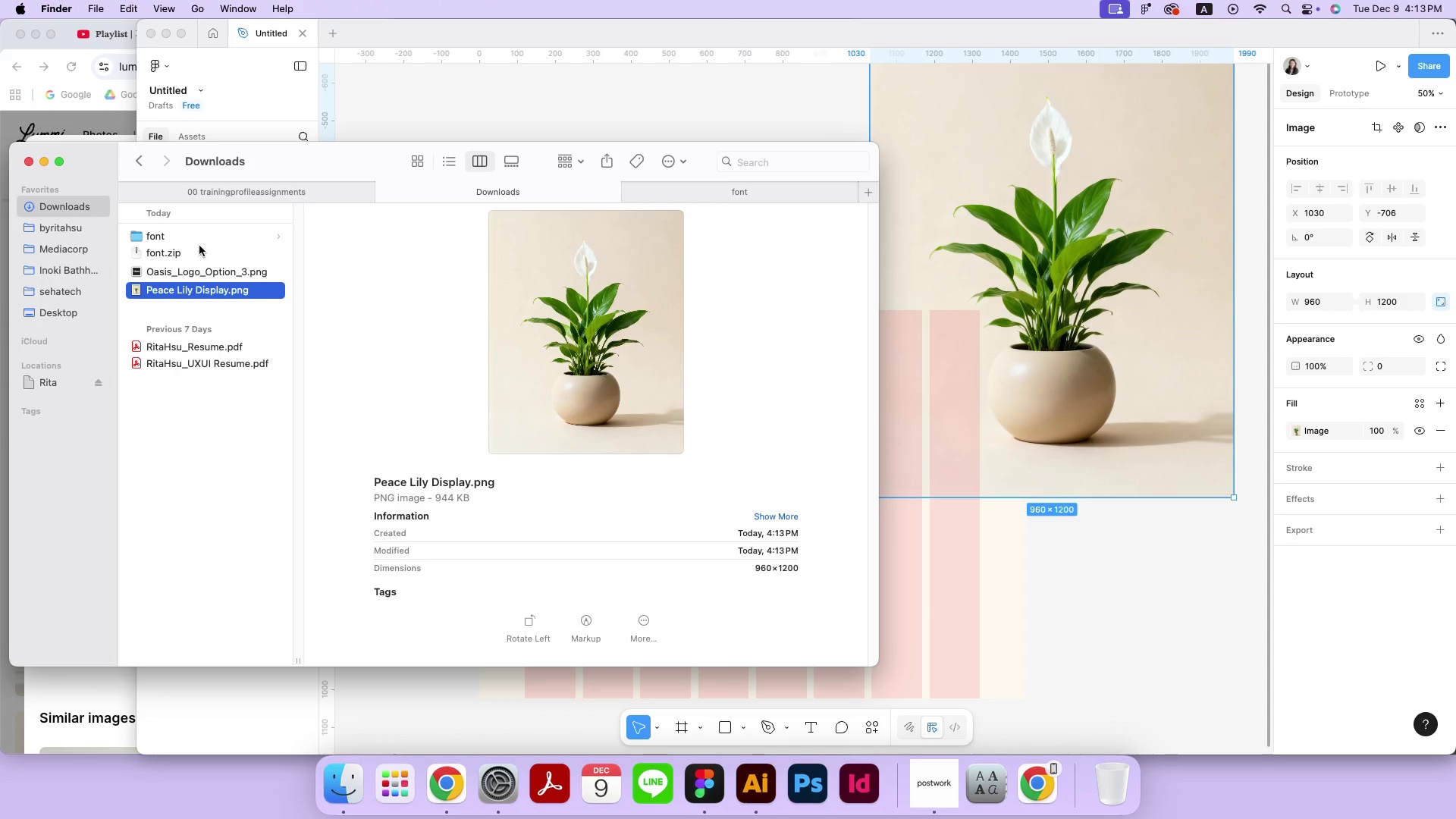 
left_click([209, 231])
 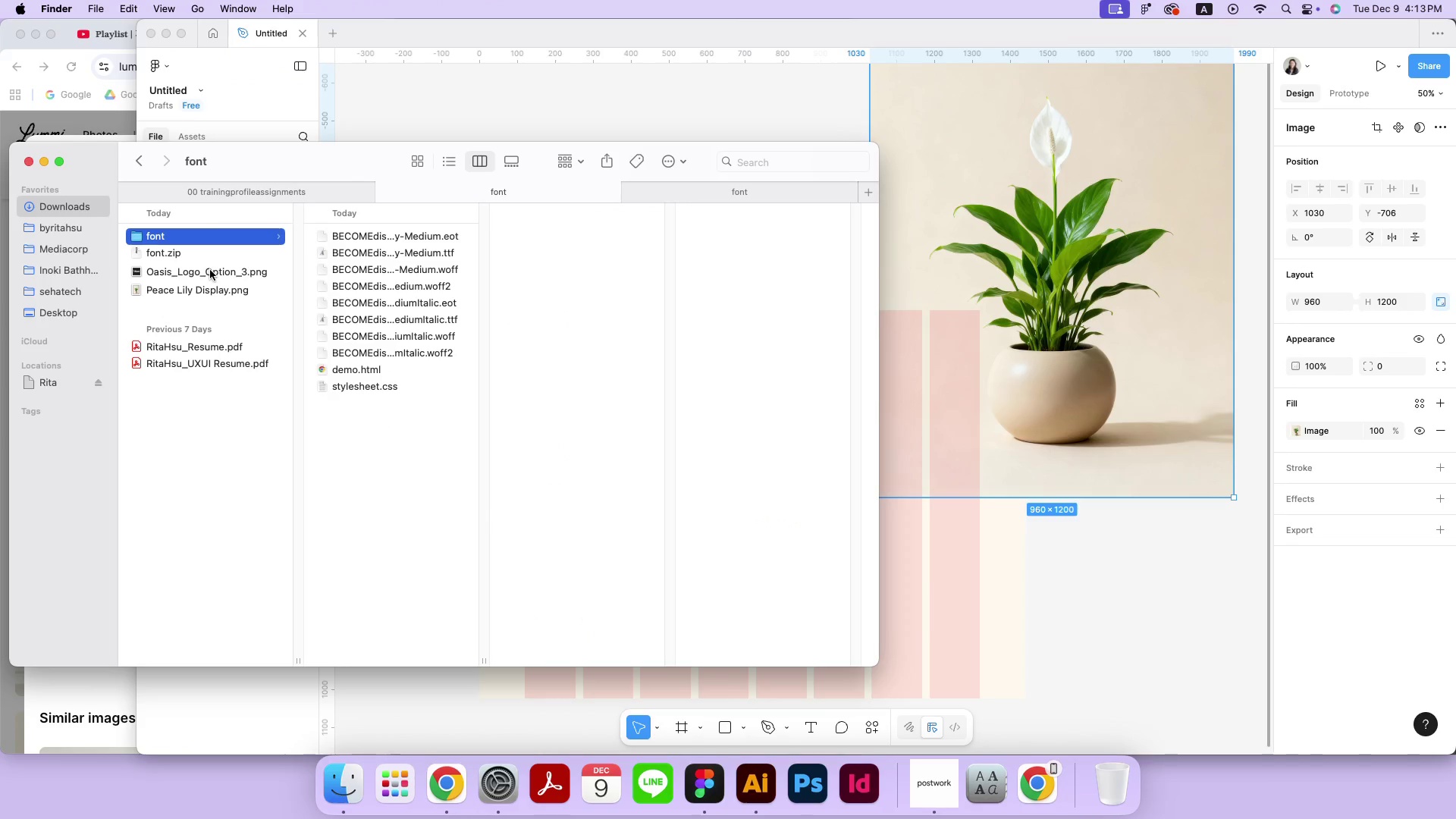 
hold_key(key=ShiftLeft, duration=0.35)
left_click([210, 270])
 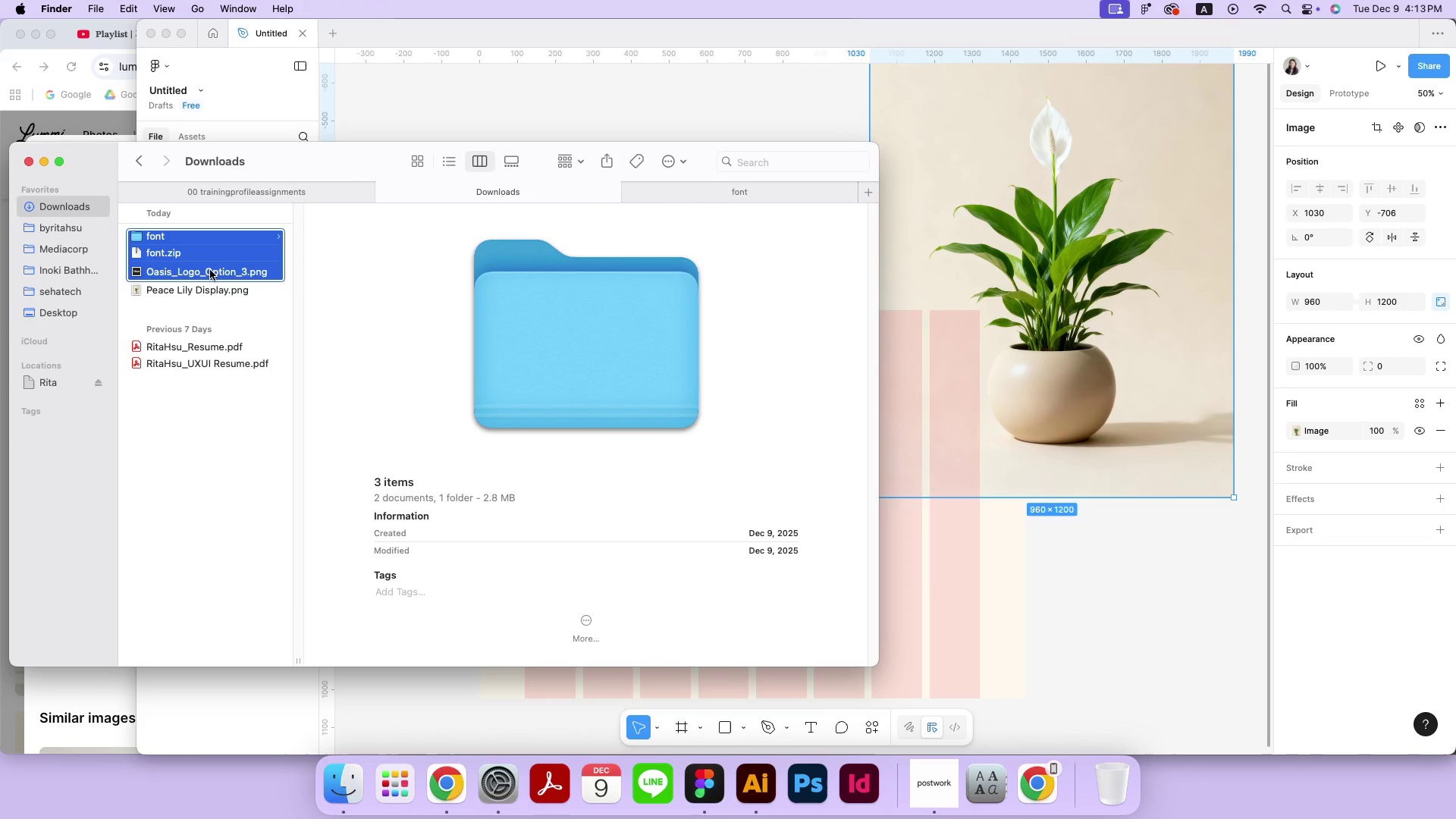 
right_click([210, 270])
 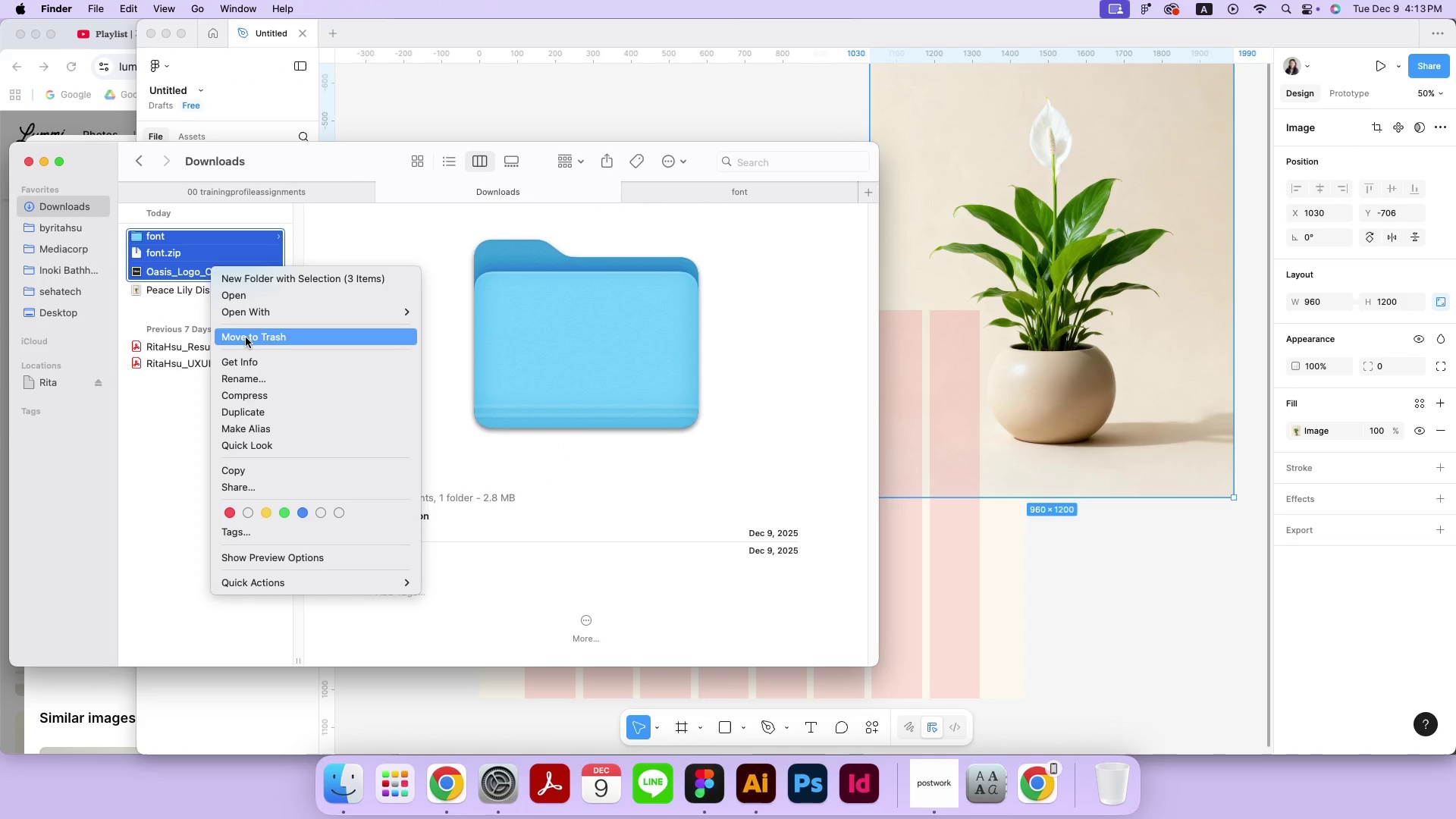 
left_click([246, 337])
 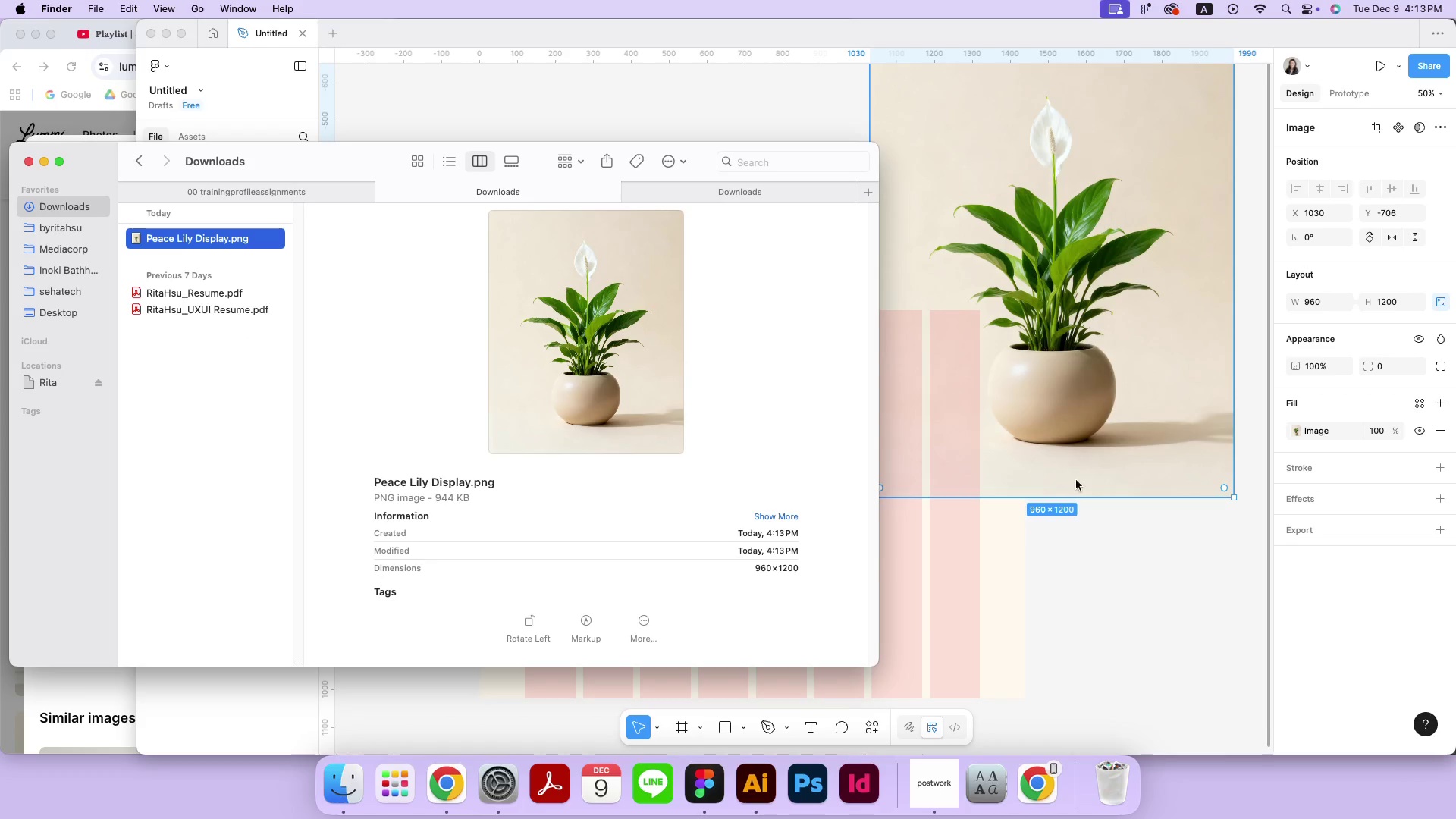 
double_click([1112, 590])
 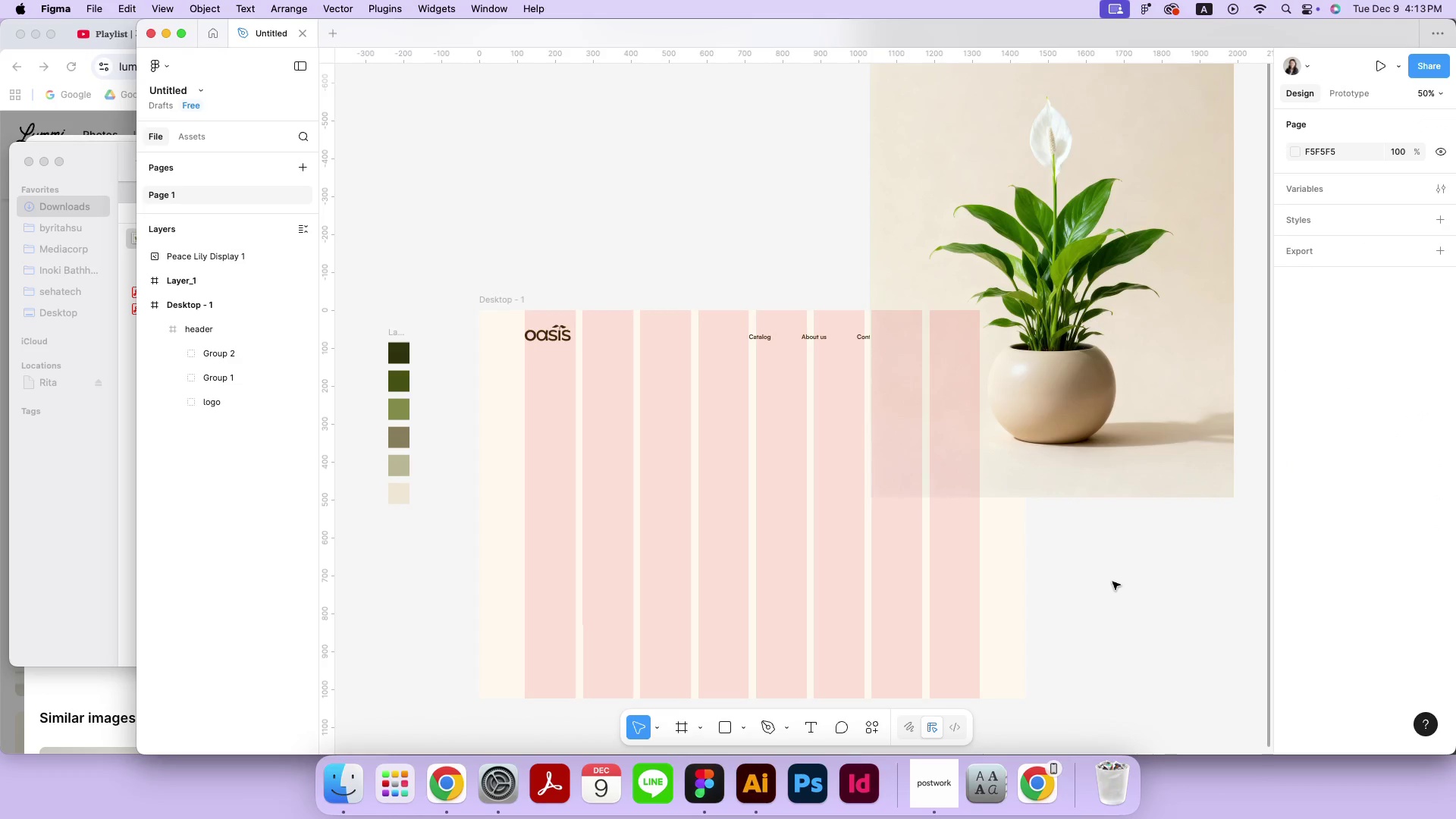 
hold_key(key=Space, duration=0.46)
 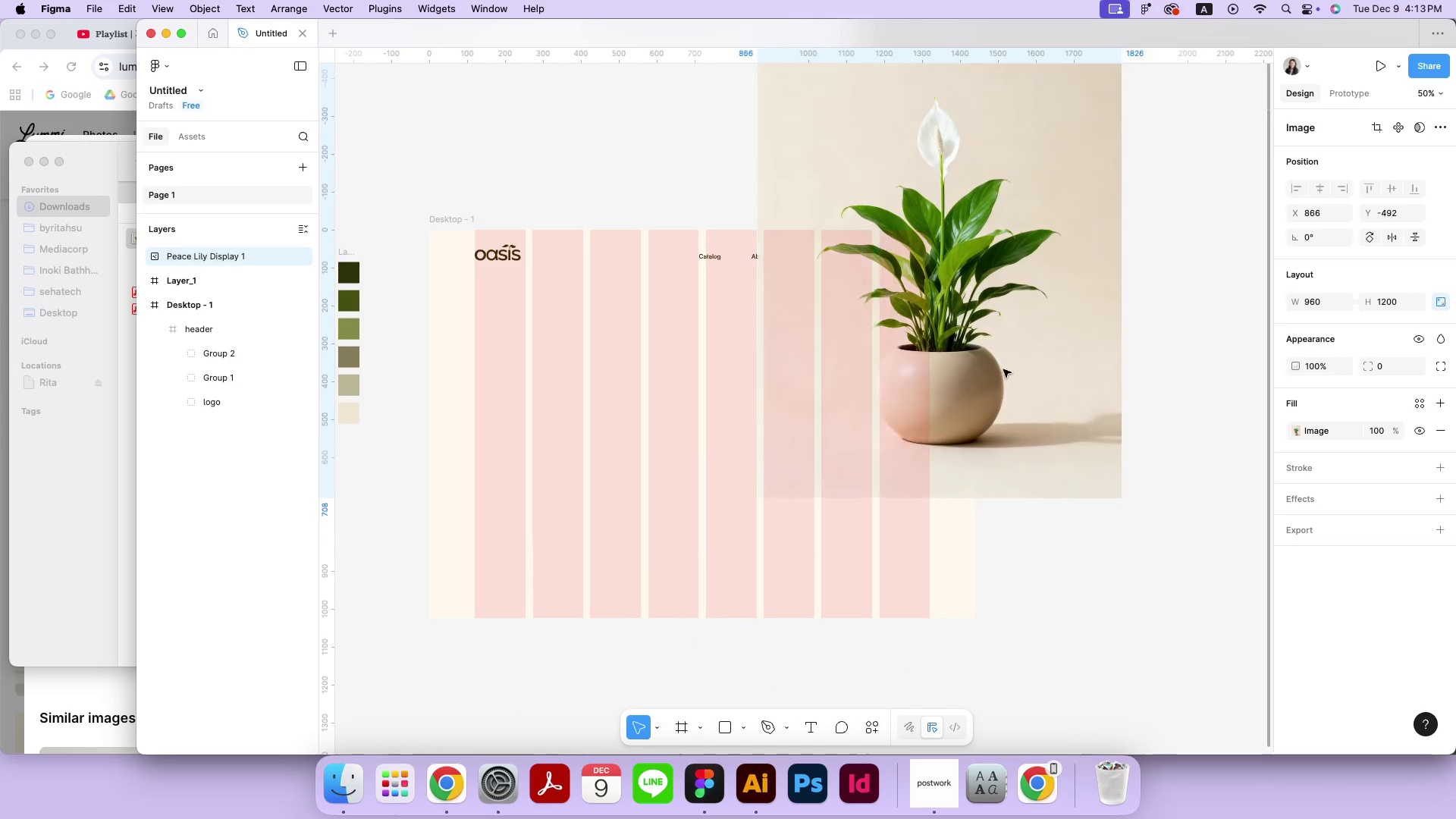 
left_click_drag(start_coordinate=[1096, 595], to_coordinate=[1046, 515])
 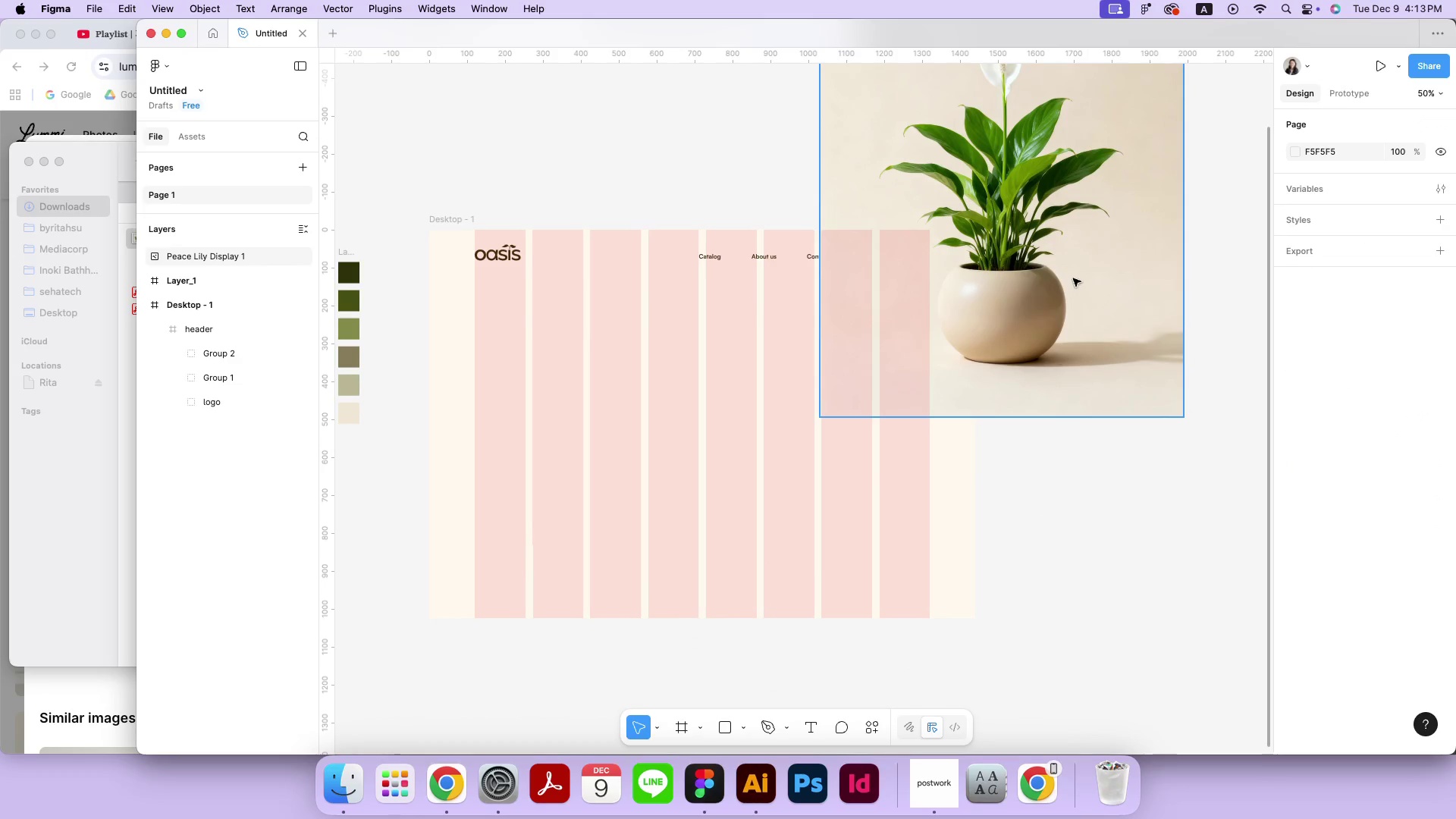 
left_click_drag(start_coordinate=[1073, 278], to_coordinate=[820, 599])
 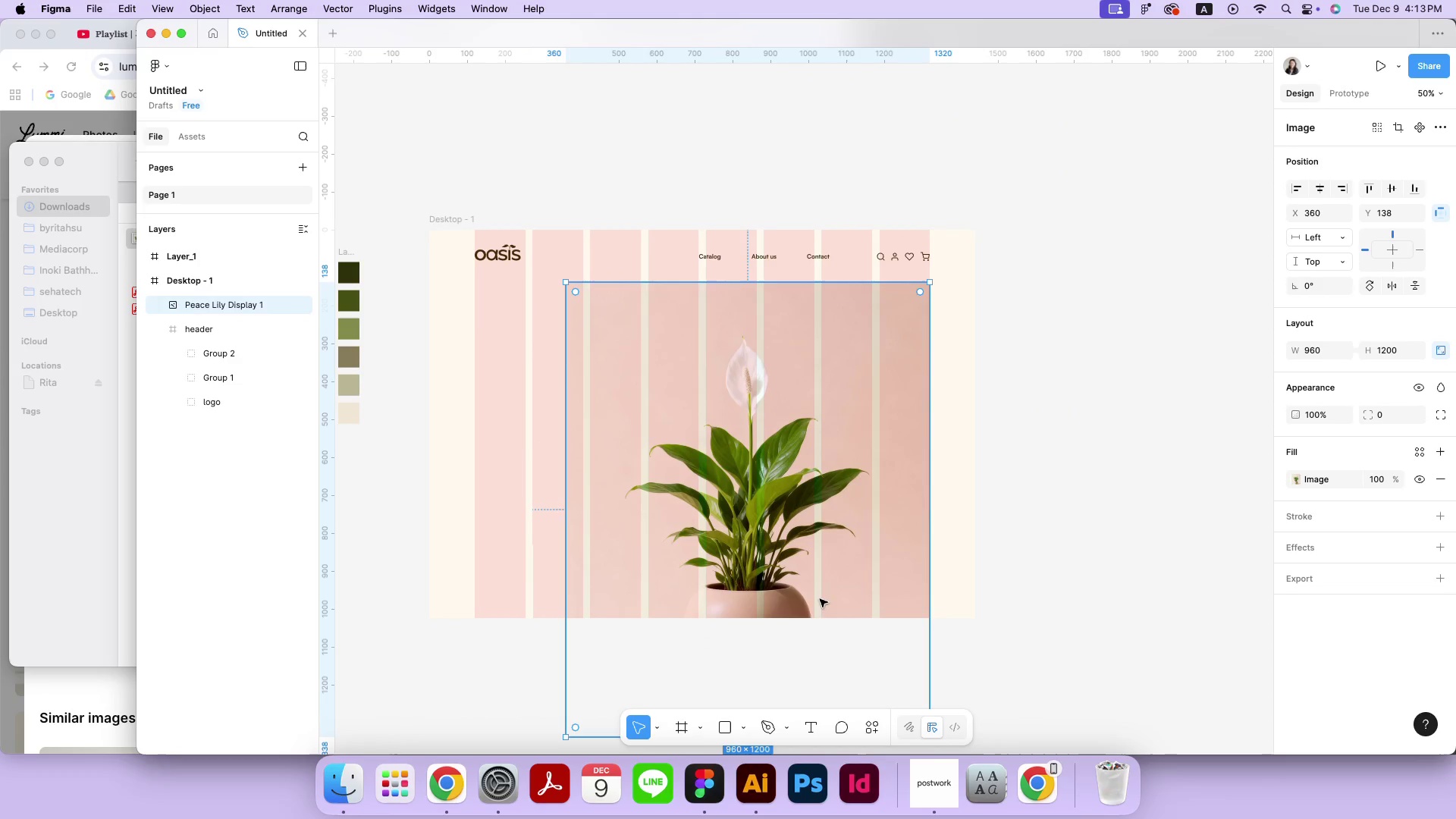 
hold_key(key=Space, duration=0.45)
 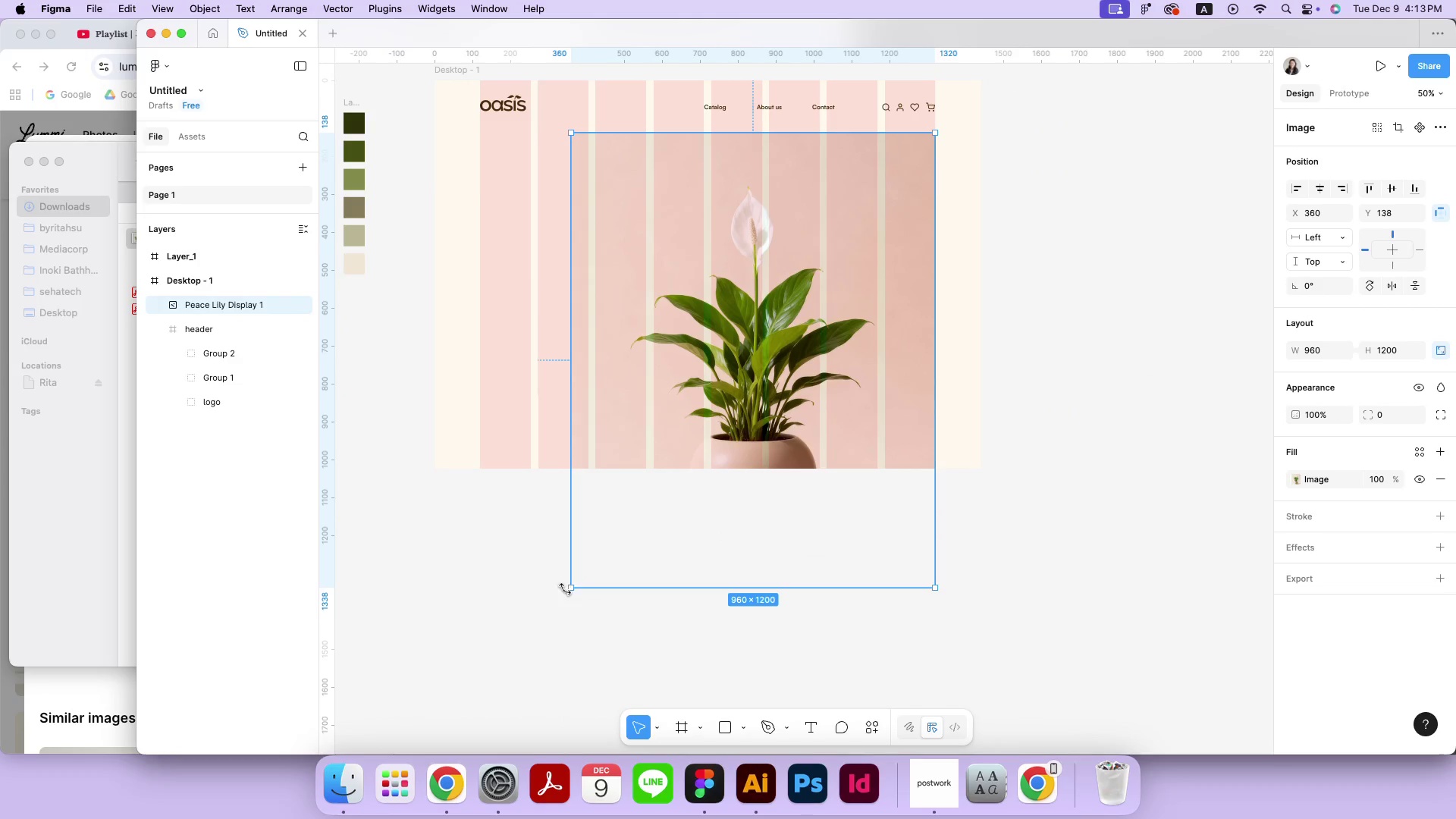 
left_click_drag(start_coordinate=[787, 607], to_coordinate=[792, 459])
 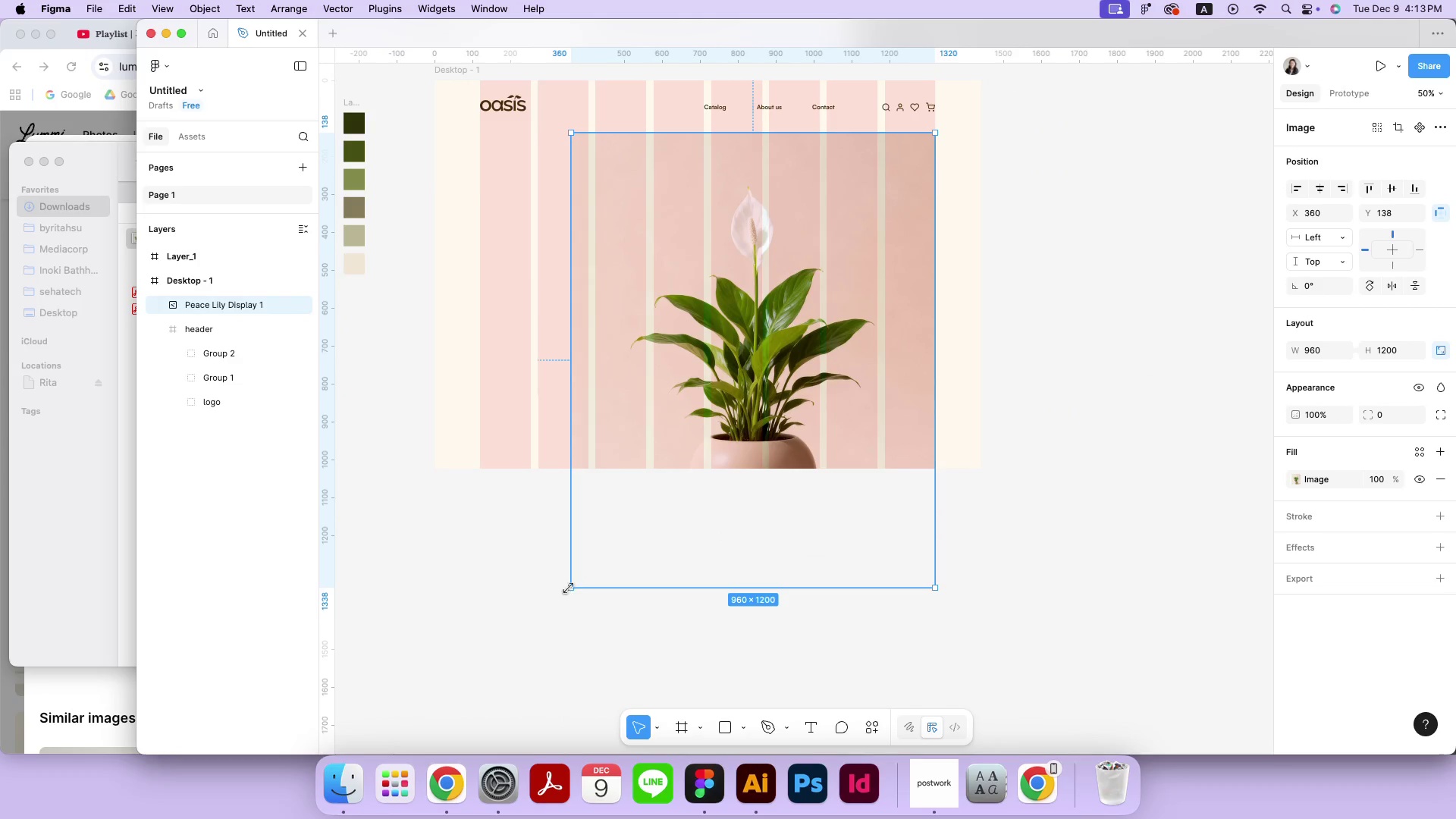 
left_click_drag(start_coordinate=[570, 588], to_coordinate=[710, 360])